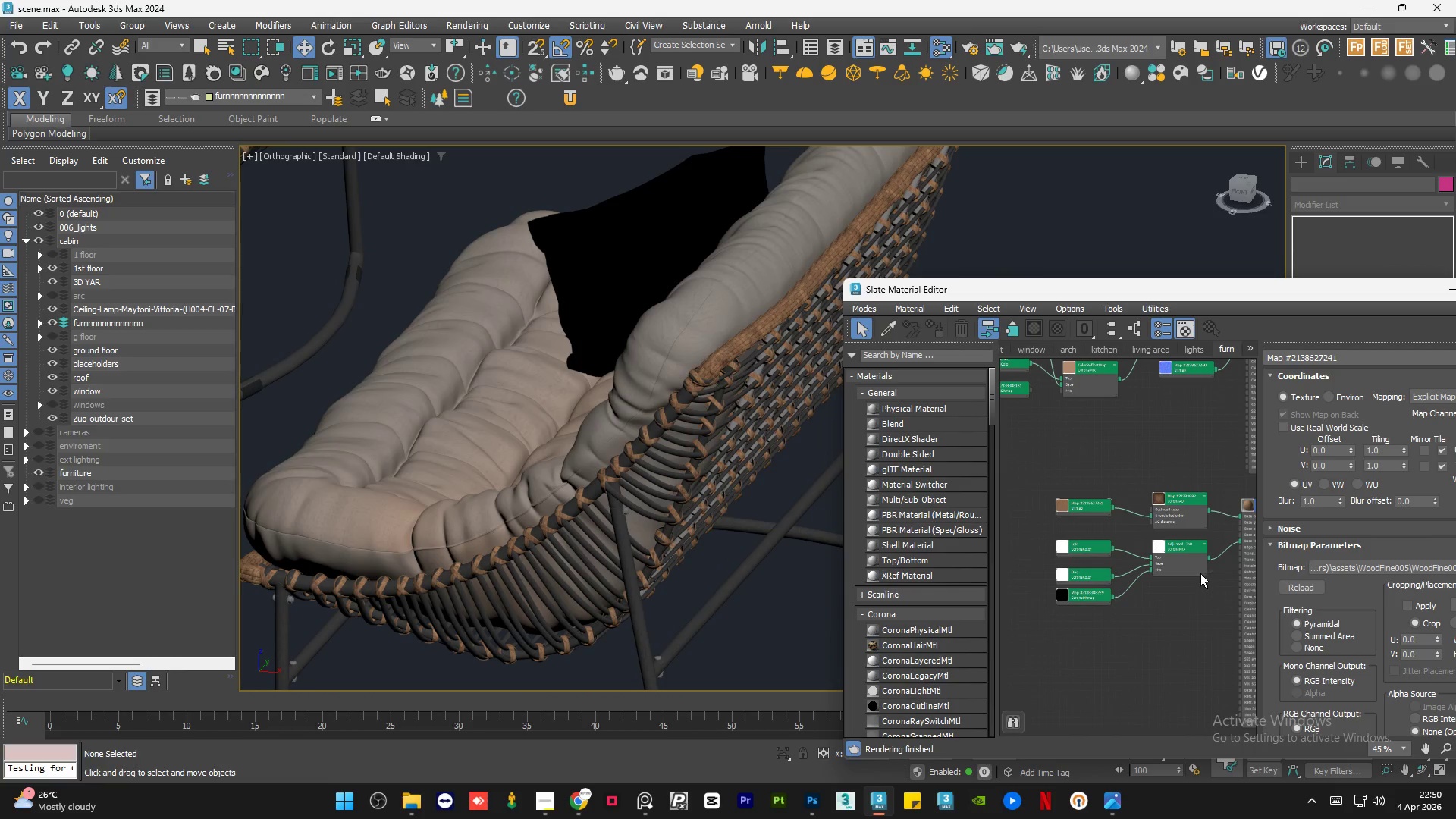 
scroll: coordinate [774, 358], scroll_direction: up, amount: 6.0
 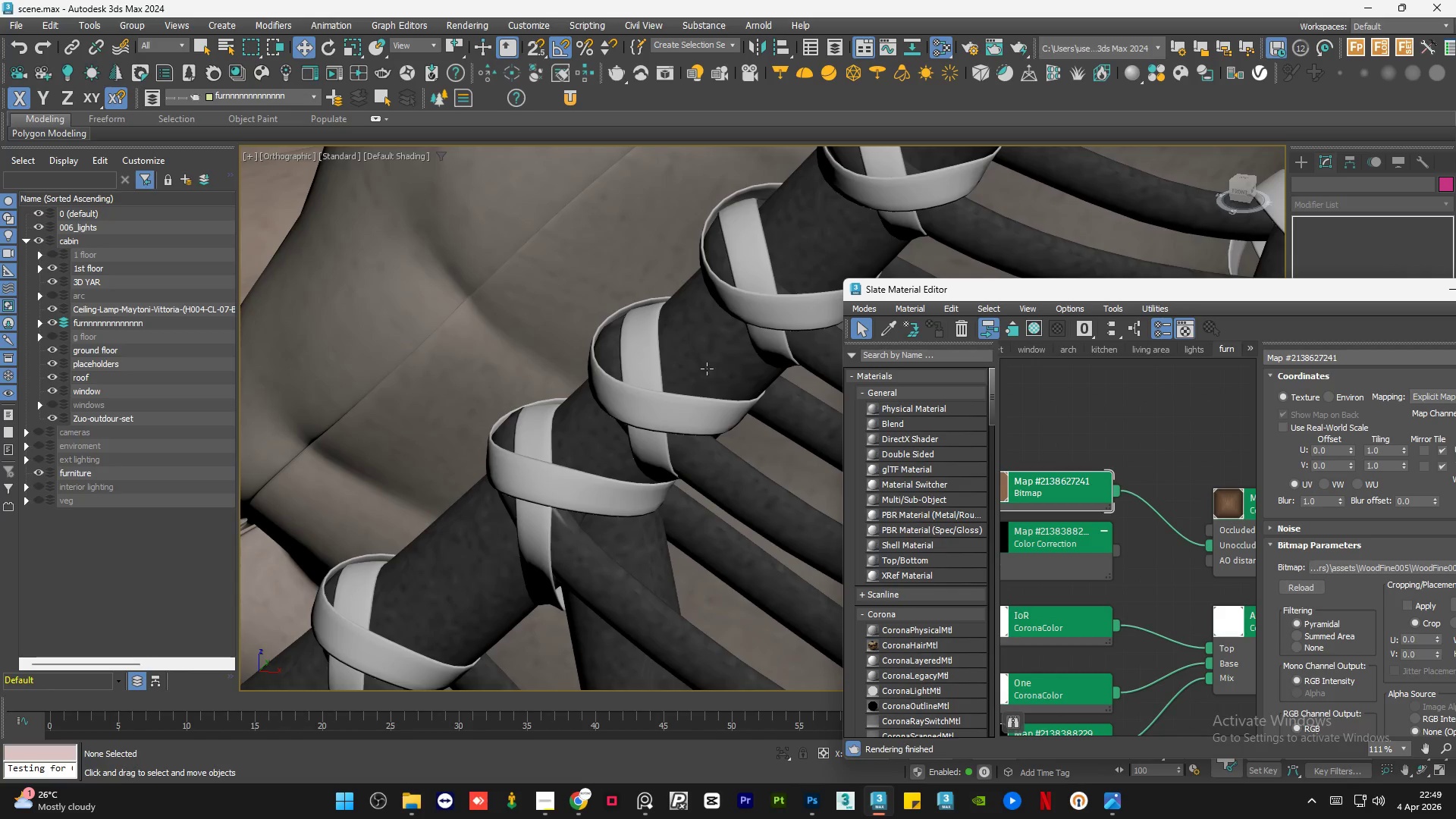 
scroll: coordinate [1178, 501], scroll_direction: down, amount: 8.0
 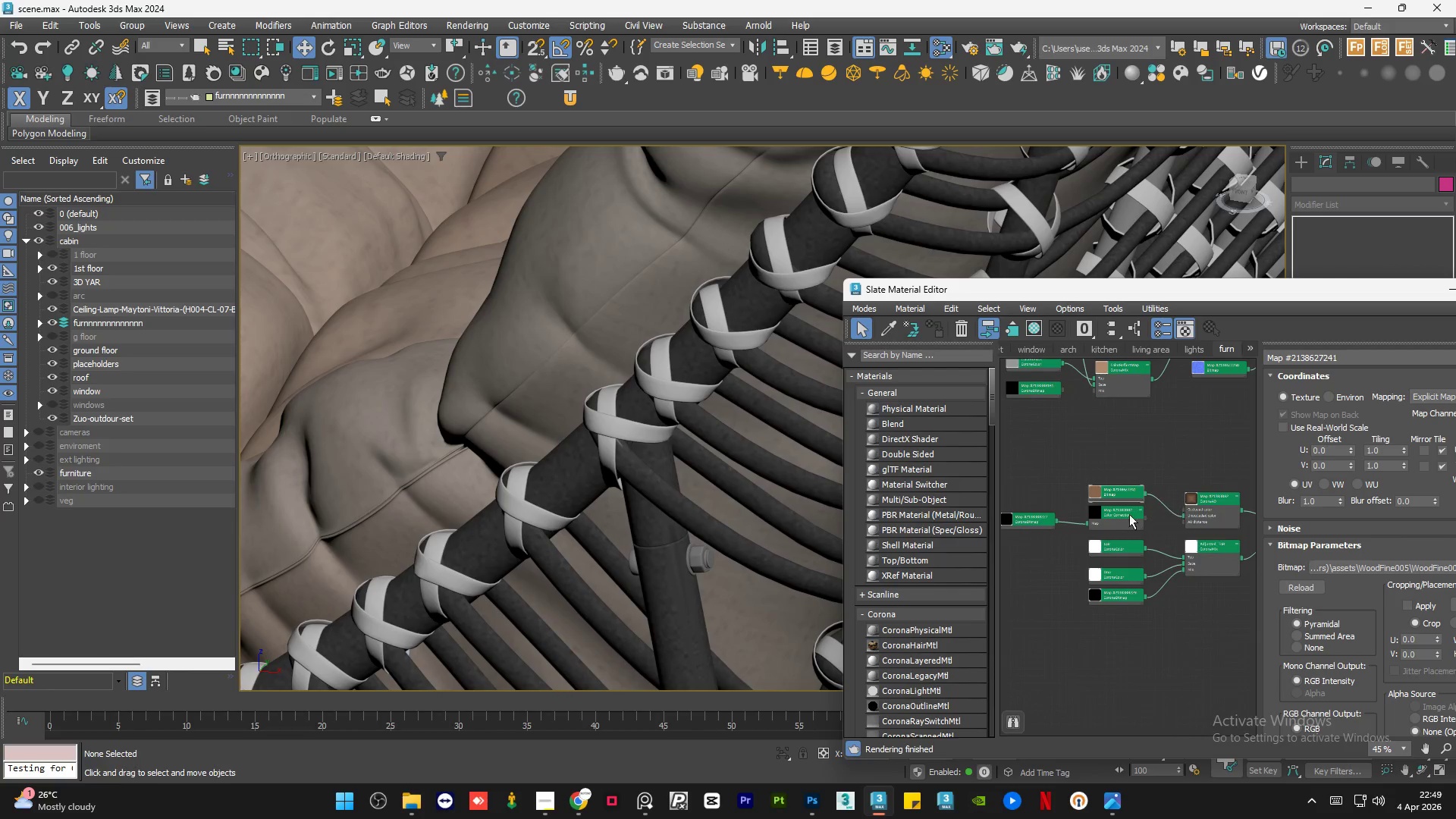 
left_click_drag(start_coordinate=[1080, 453], to_coordinate=[1072, 459])
 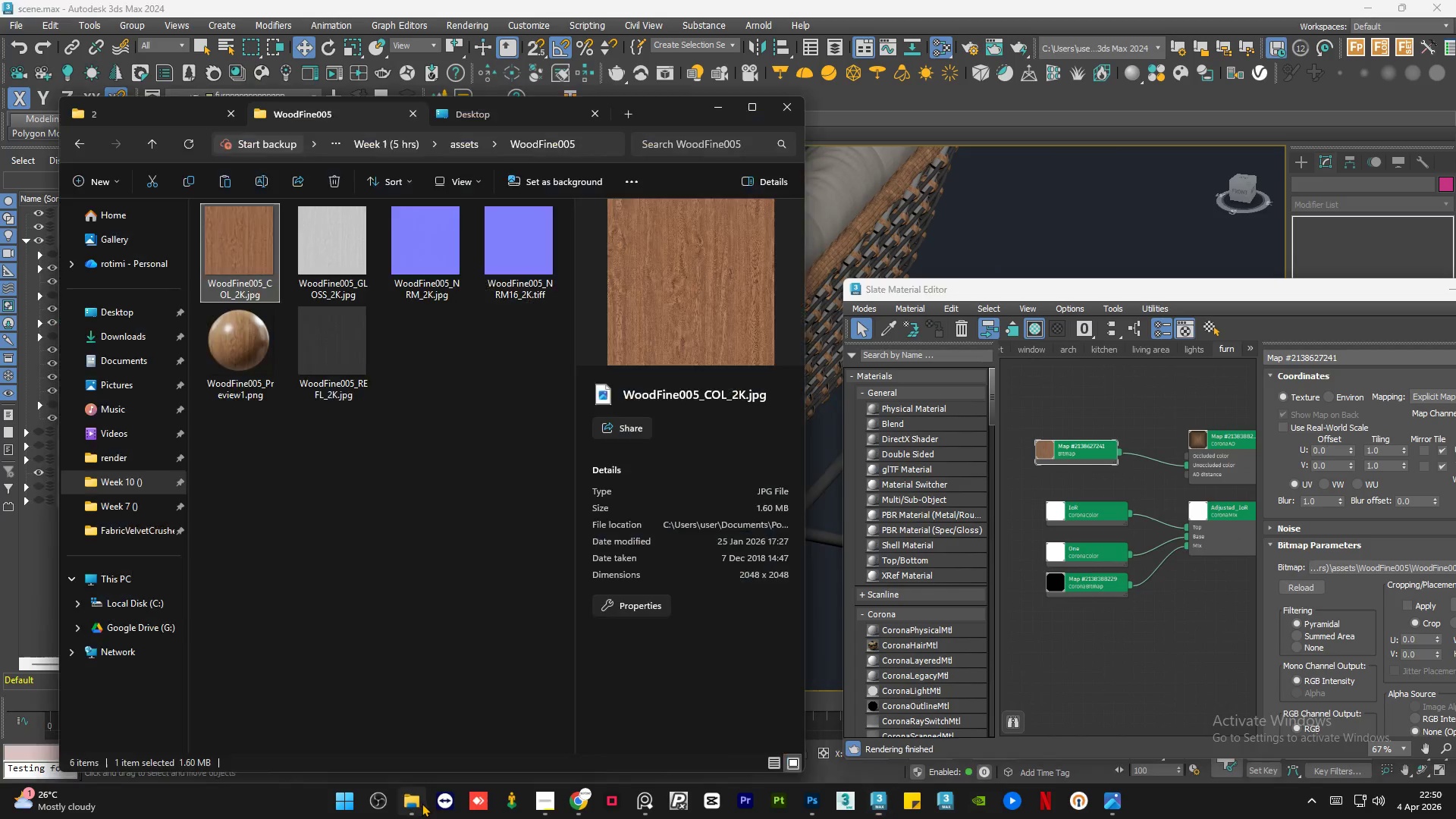 
double_click([381, 514])
 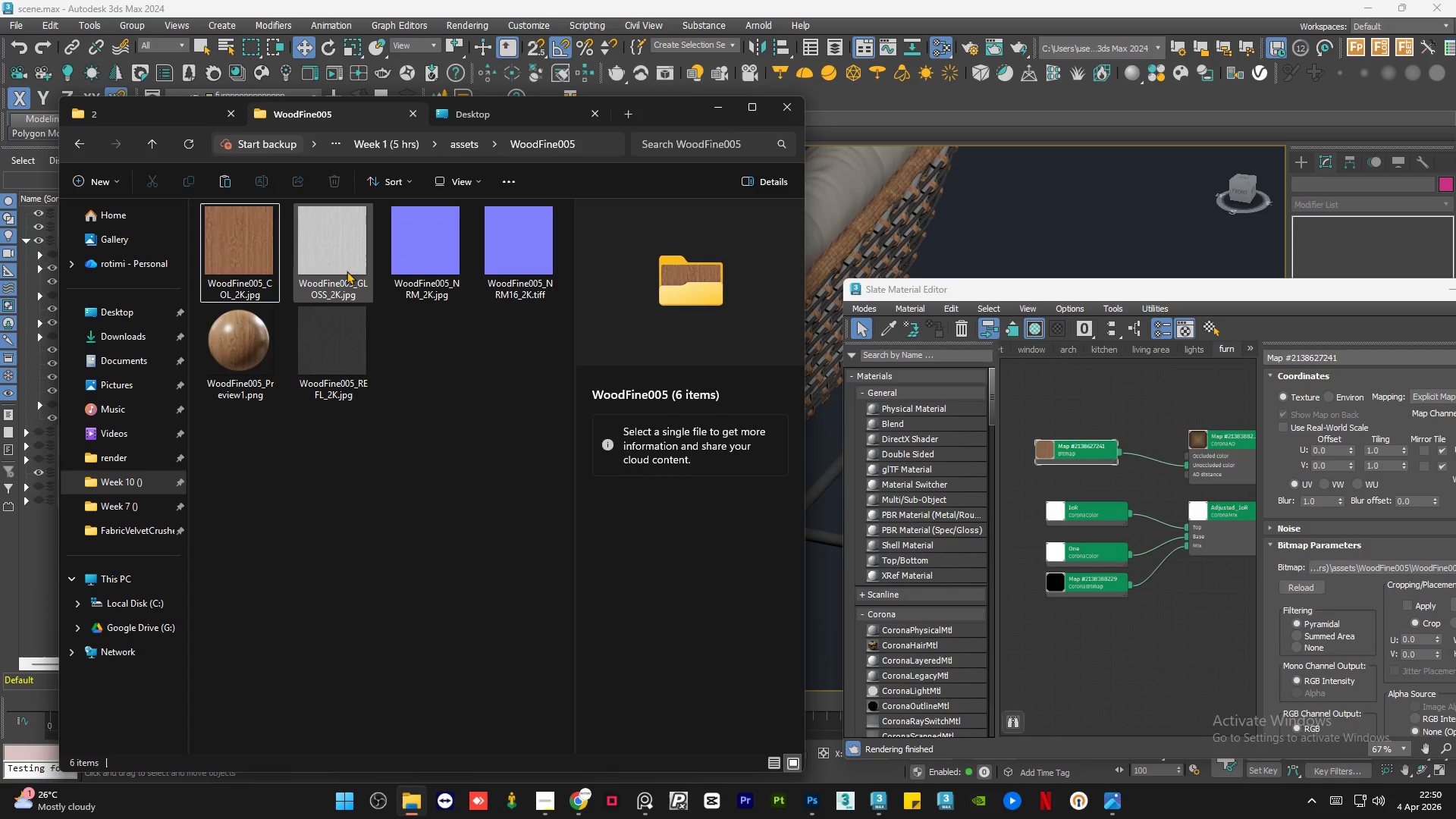 
triple_click([344, 256])
 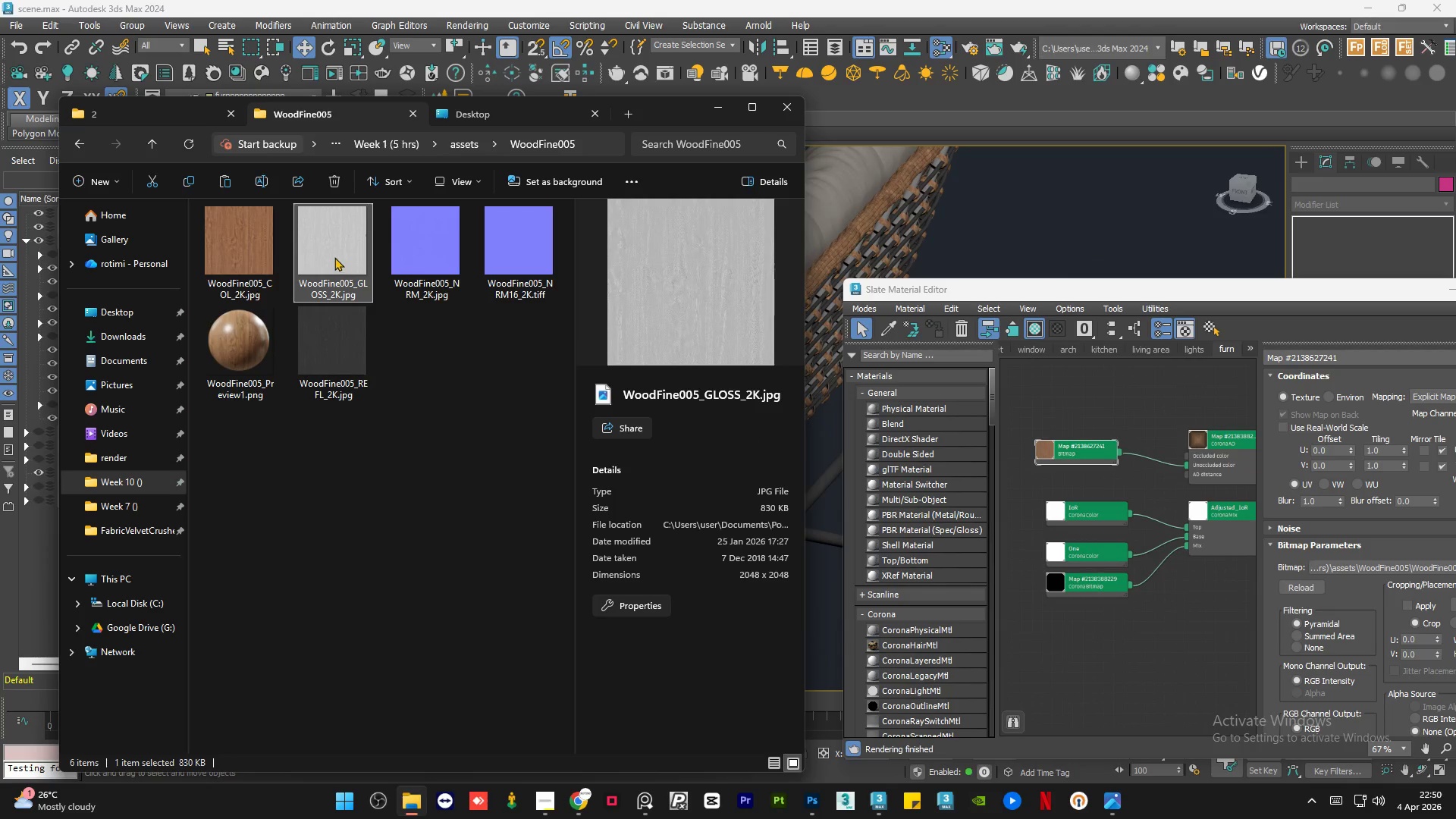 
left_click_drag(start_coordinate=[334, 256], to_coordinate=[1087, 611])
 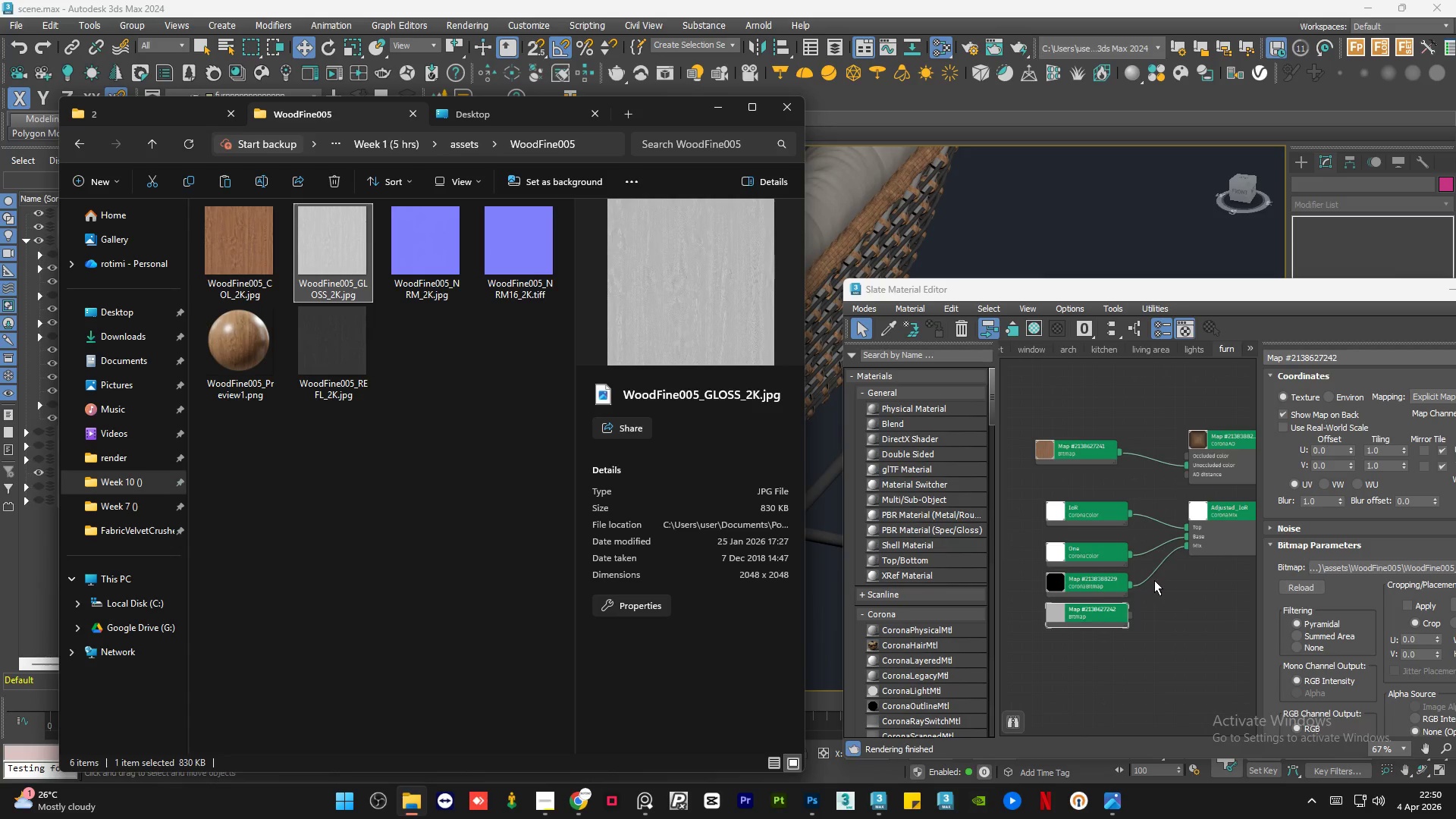 
scroll: coordinate [700, 342], scroll_direction: down, amount: 7.0
 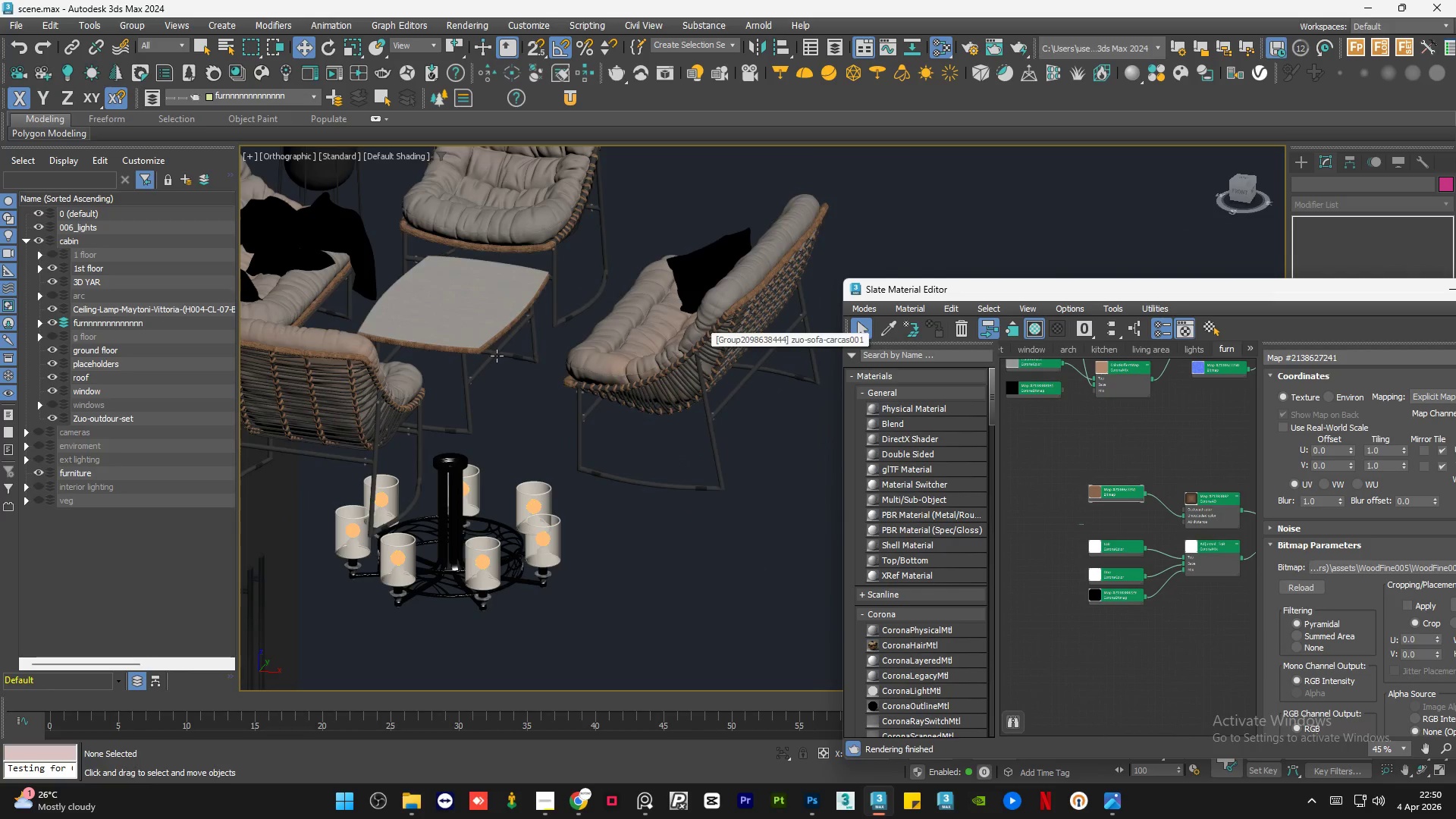 
scroll: coordinate [494, 356], scroll_direction: up, amount: 4.0
 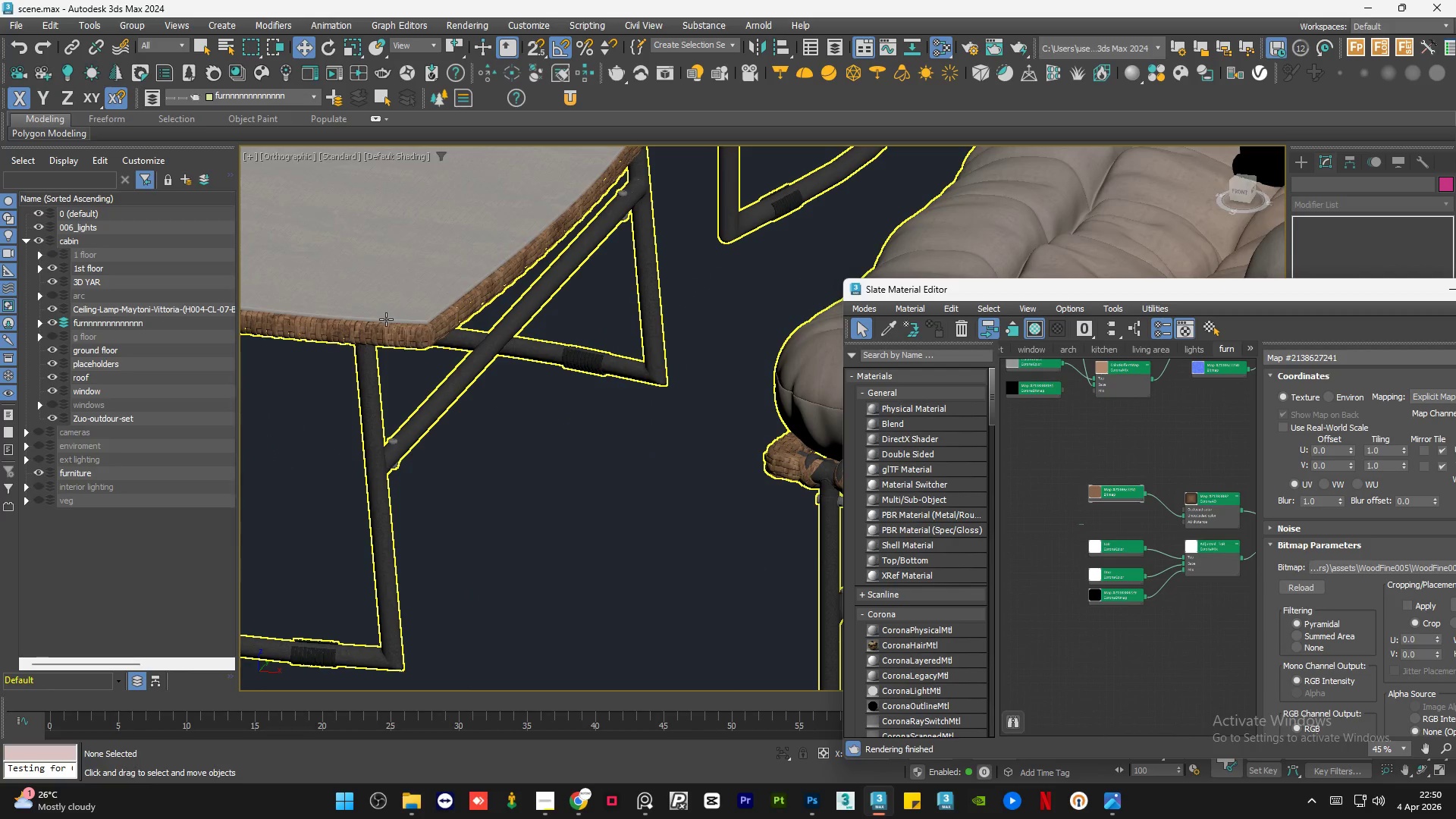 
left_click_drag(start_coordinate=[1099, 645], to_coordinate=[1193, 527])
 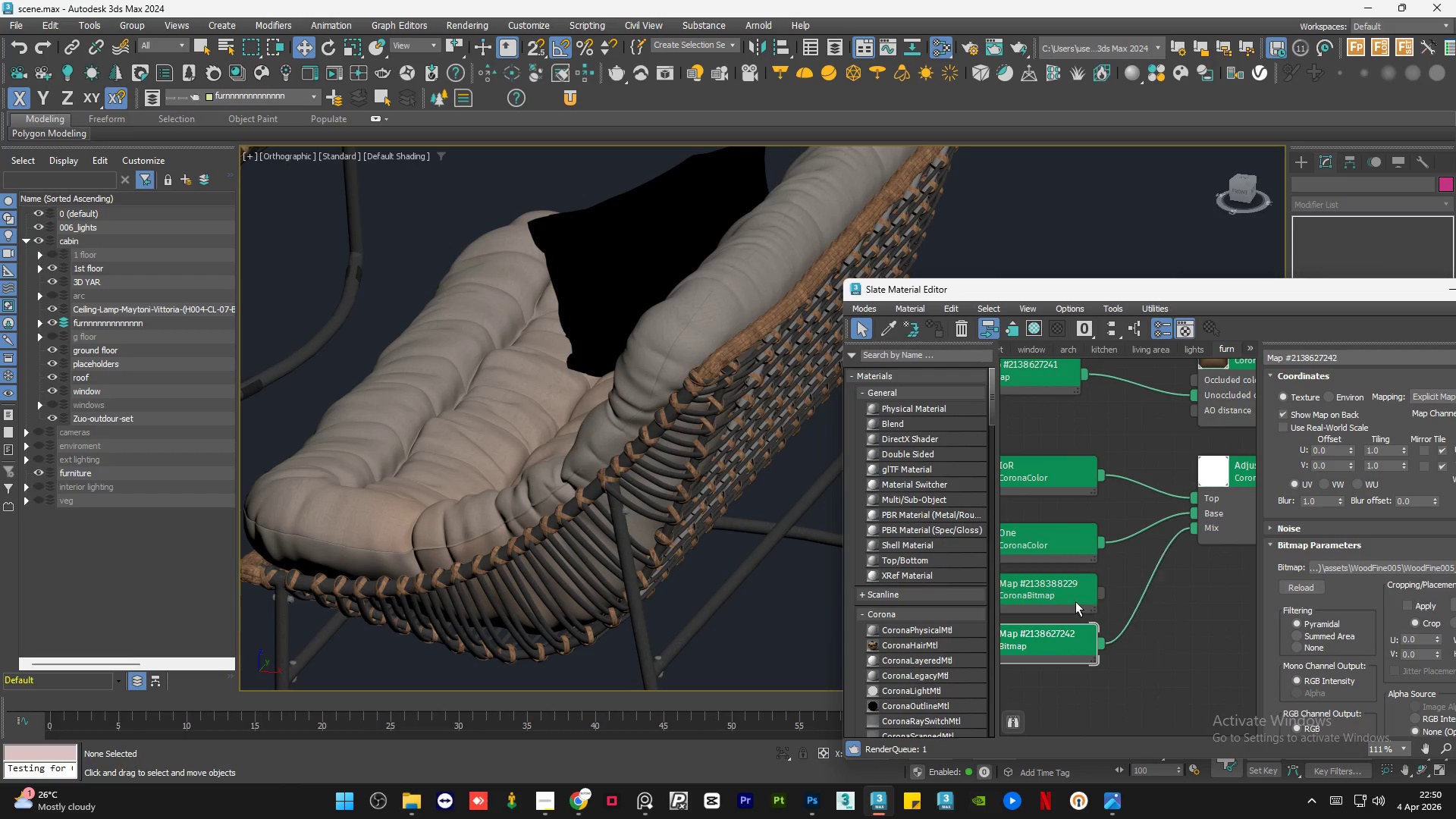 
scroll: coordinate [408, 340], scroll_direction: up, amount: 6.0
 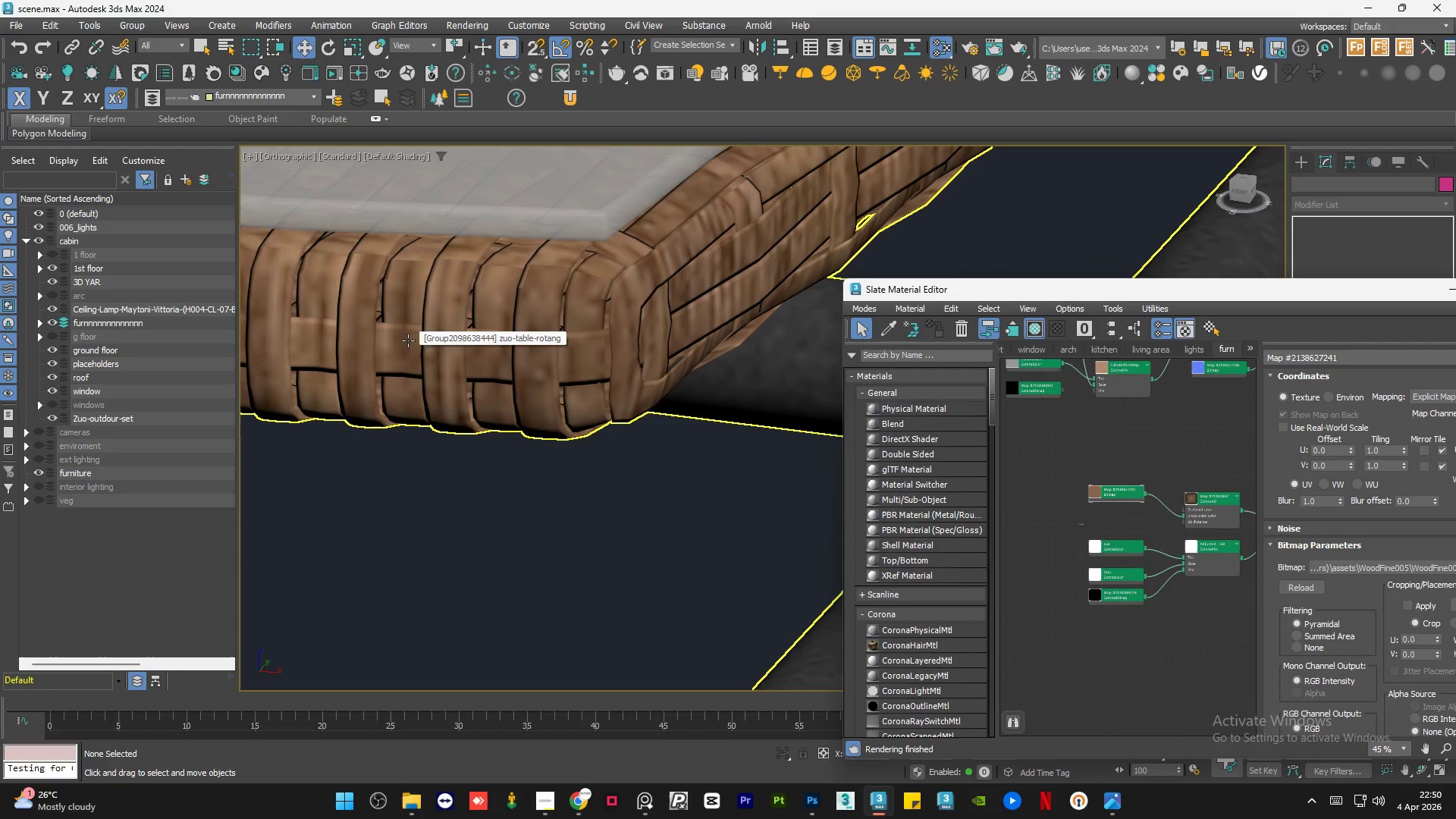 
left_click([1070, 601])
 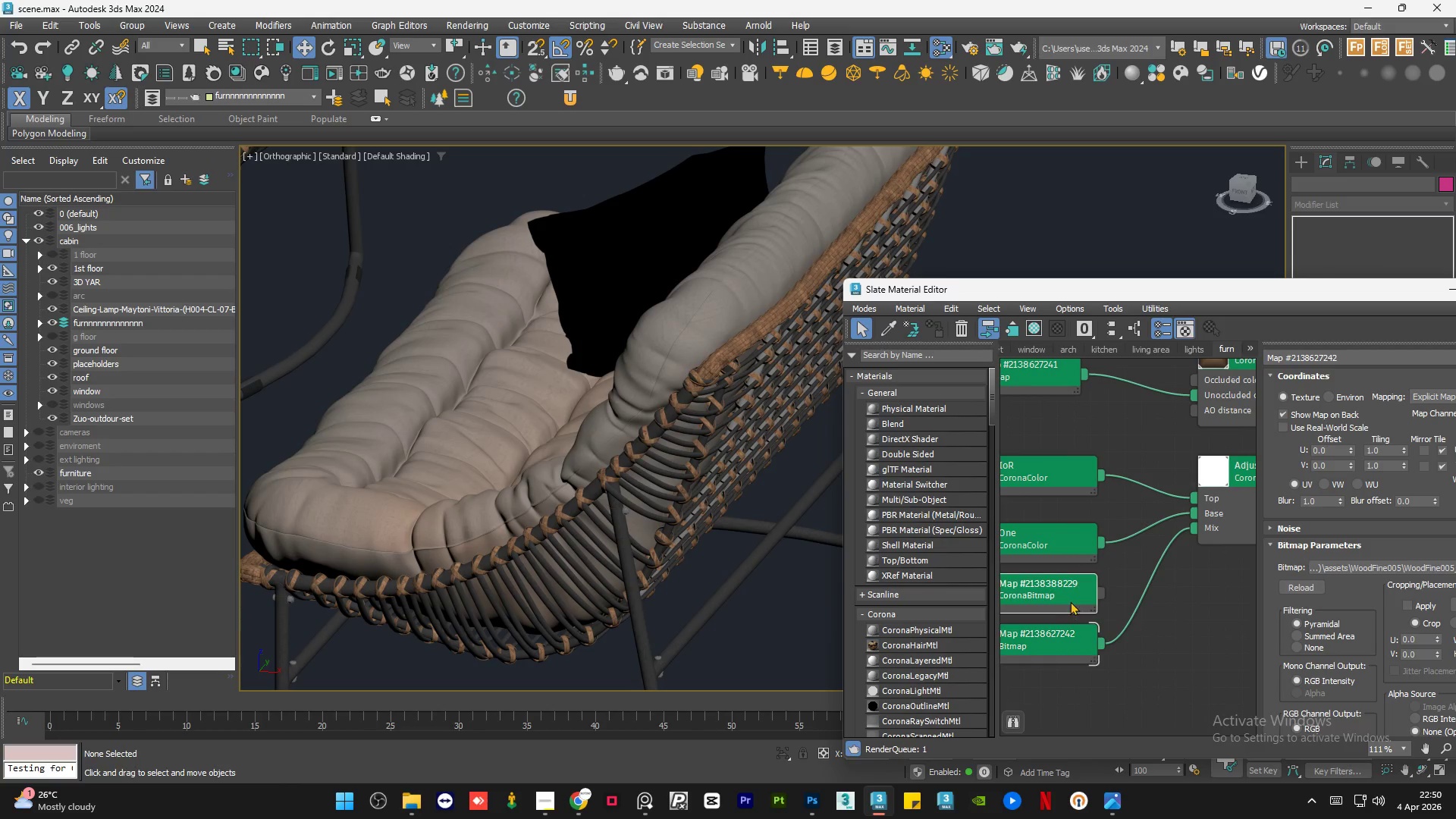 
key(Delete)
 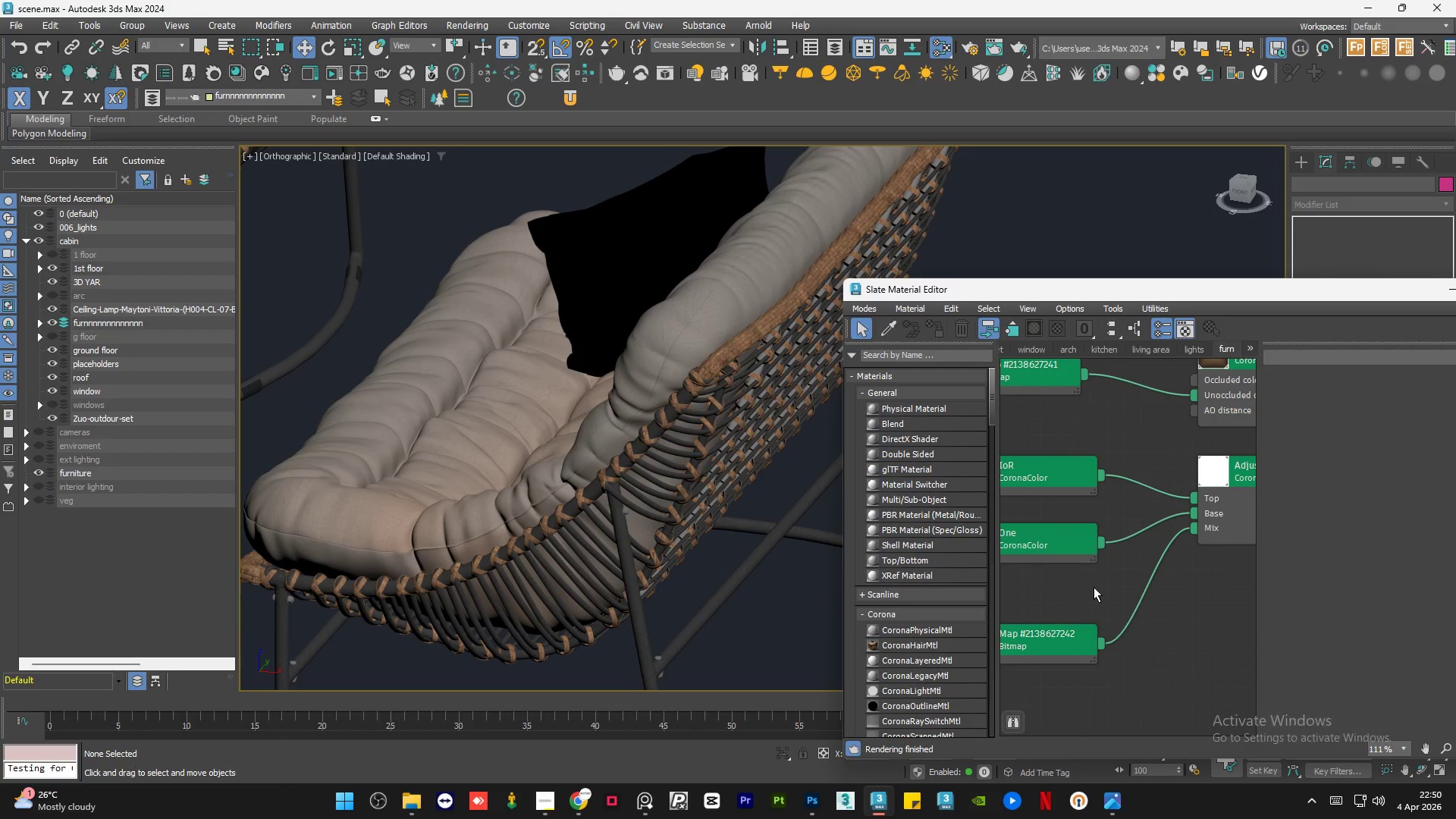 
left_click_drag(start_coordinate=[1078, 644], to_coordinate=[1075, 607])
 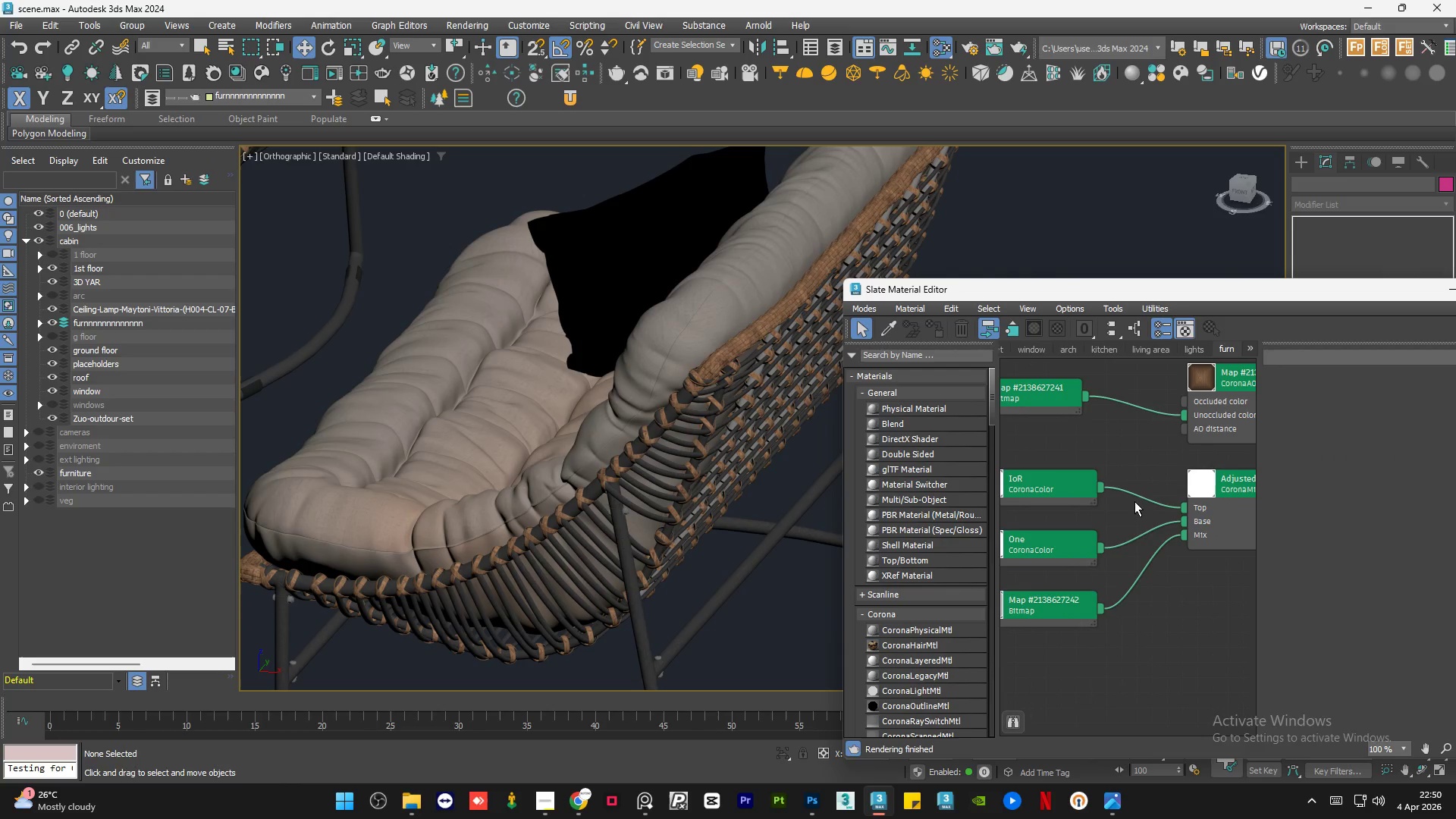 
scroll: coordinate [529, 400], scroll_direction: down, amount: 10.0
 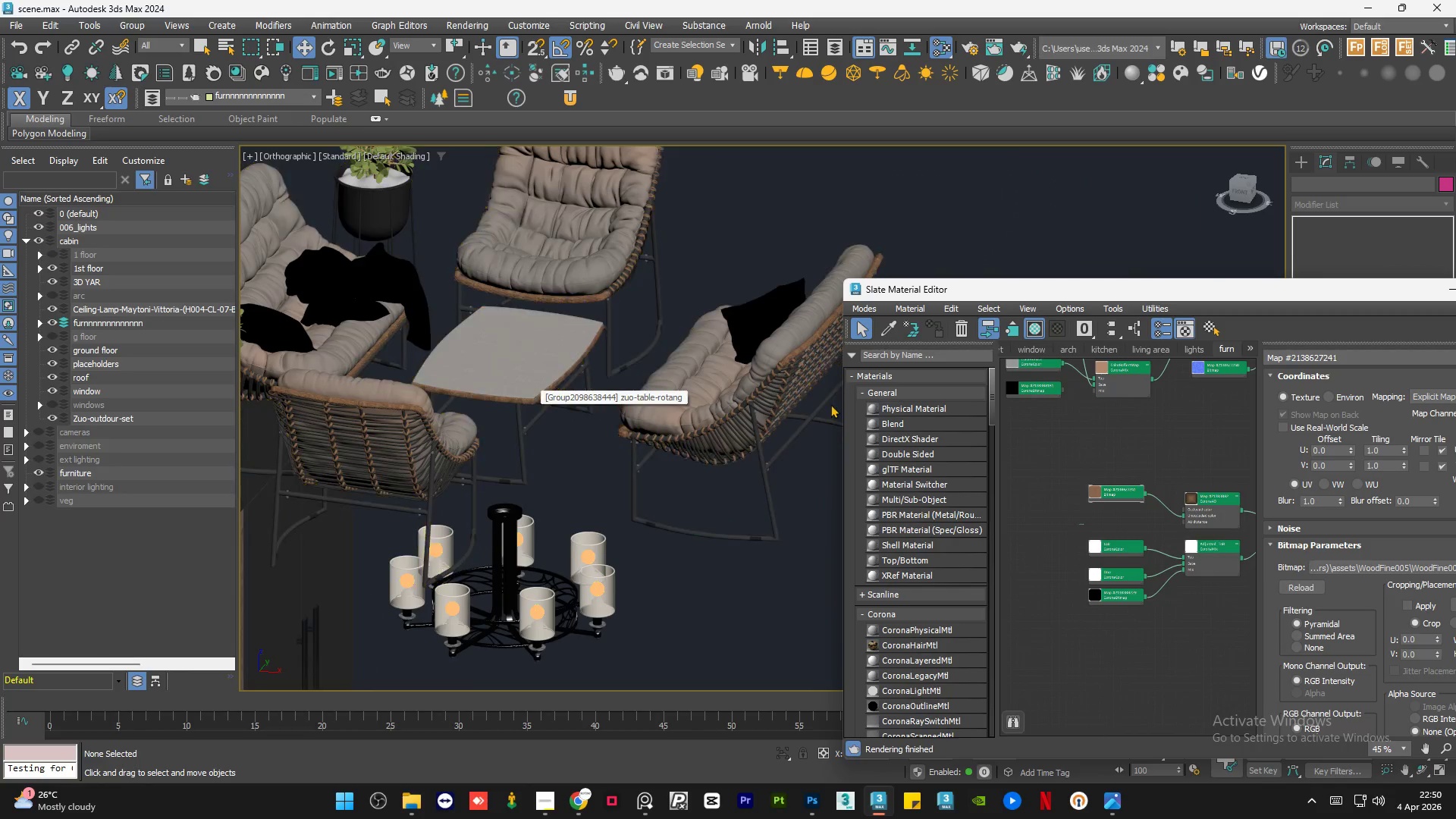 
scroll: coordinate [793, 345], scroll_direction: up, amount: 5.0
 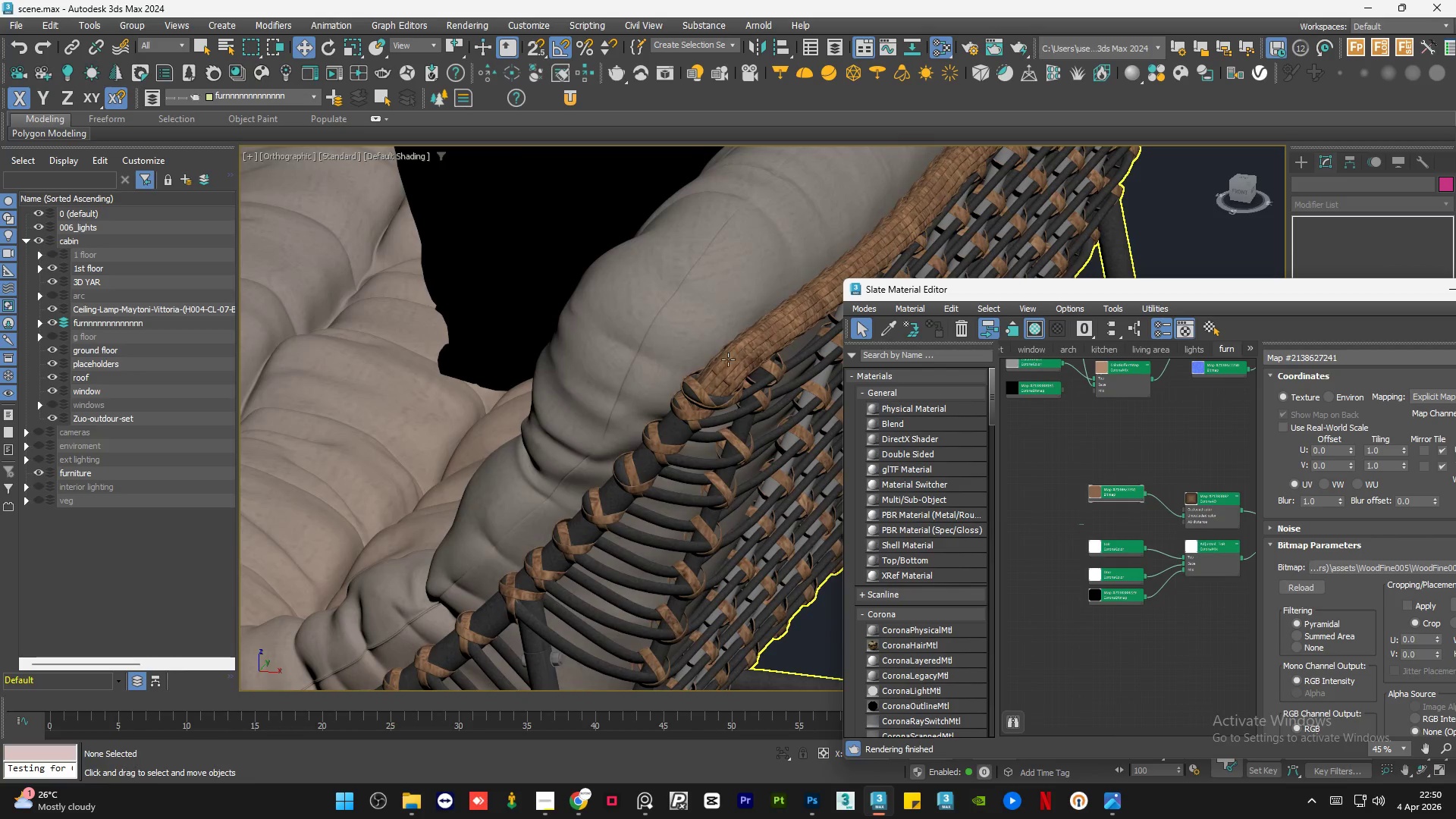 
scroll: coordinate [695, 363], scroll_direction: down, amount: 2.0
 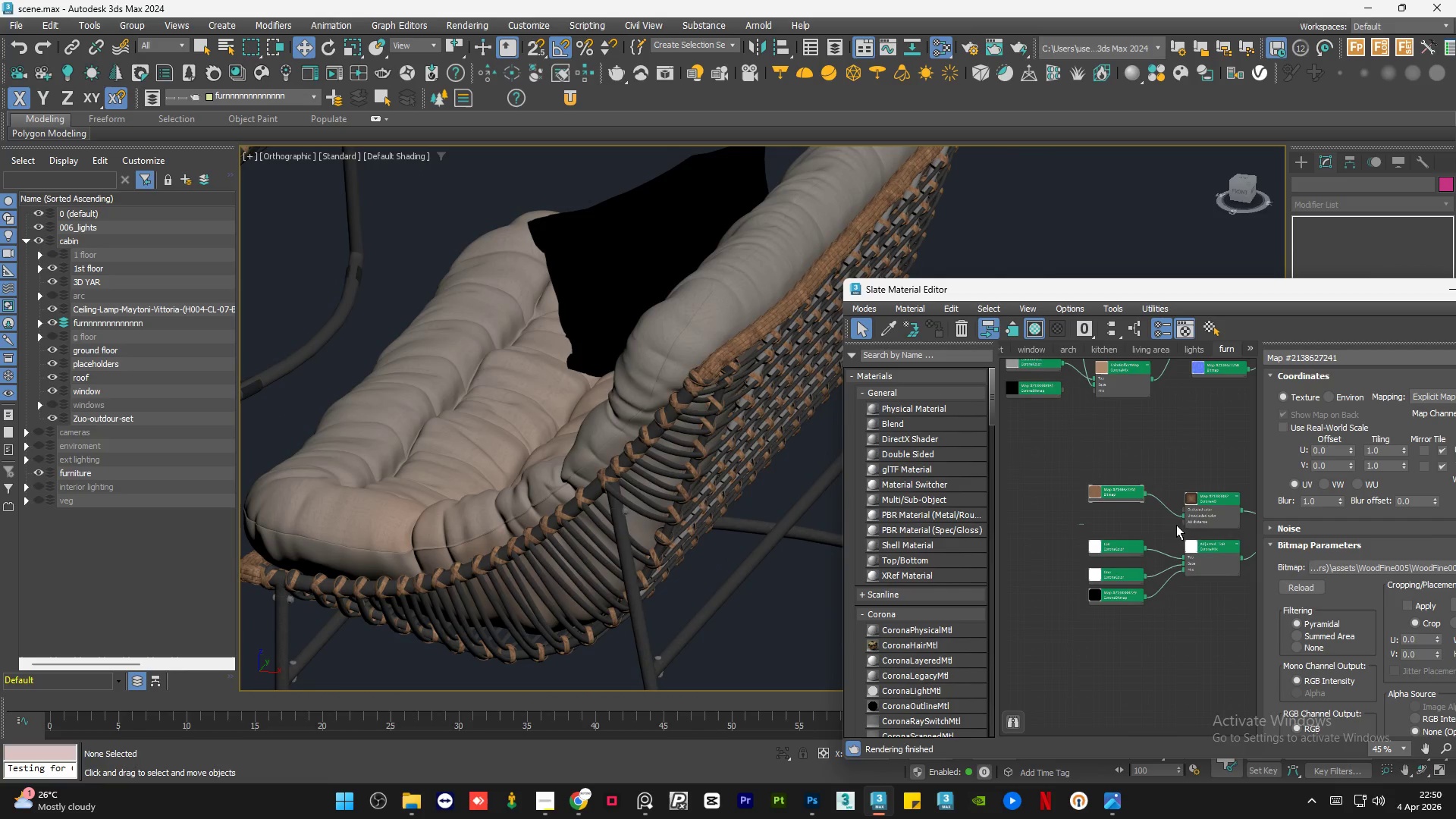 
scroll: coordinate [1126, 495], scroll_direction: none, amount: 0.0
 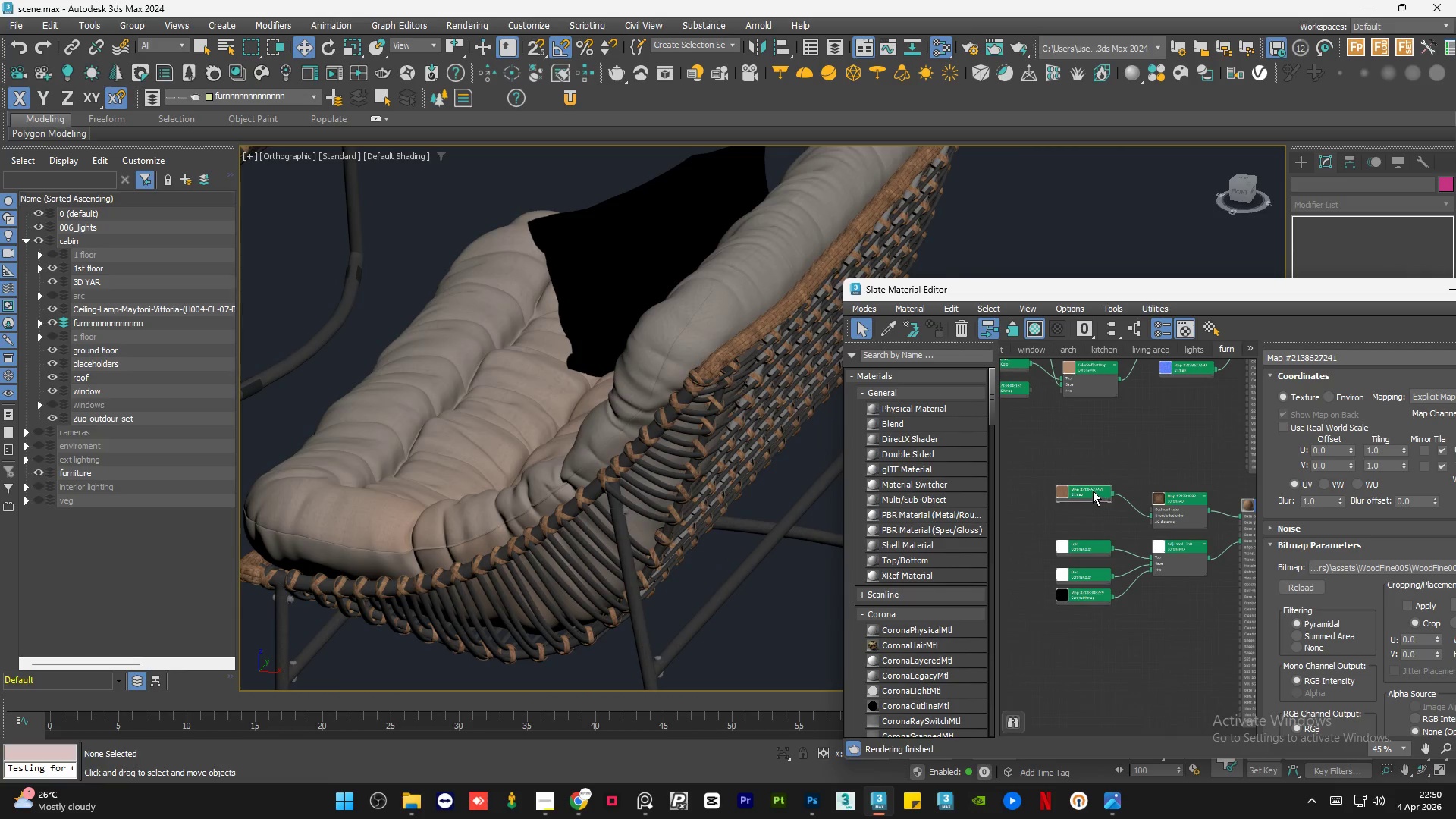 
scroll: coordinate [1072, 564], scroll_direction: up, amount: 6.0
 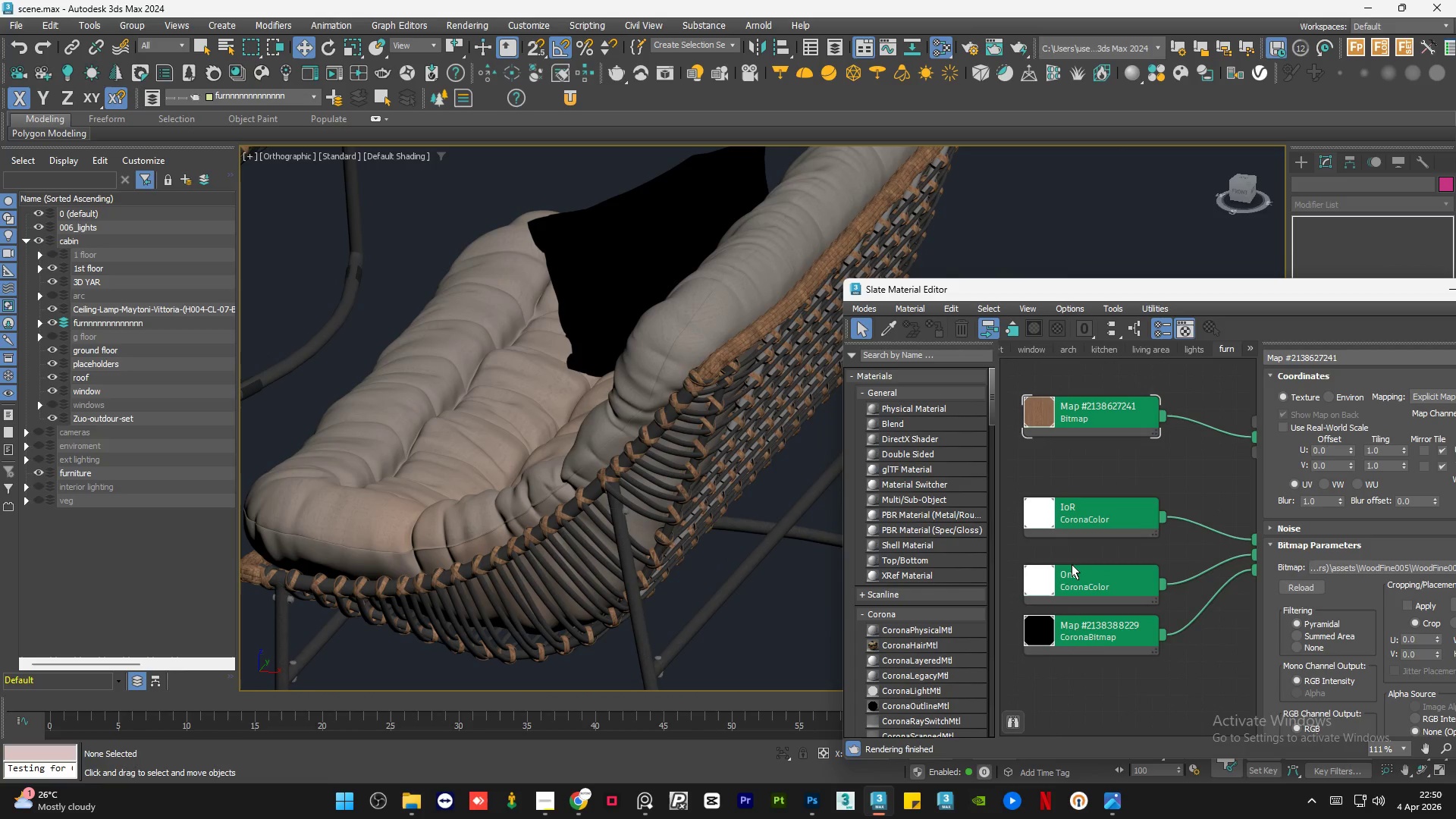 
scroll: coordinate [1084, 506], scroll_direction: down, amount: 4.0
 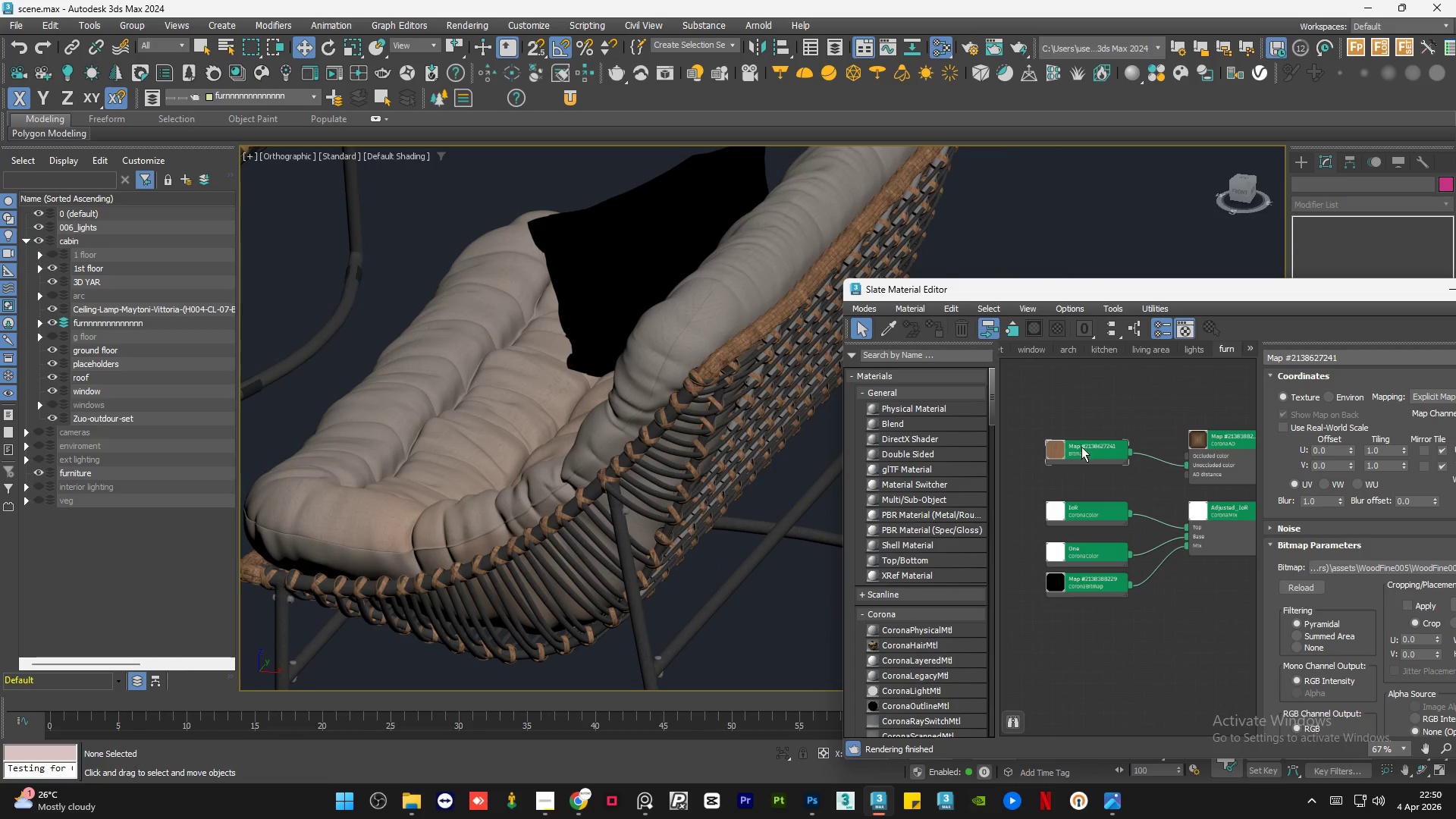 
wait(7.73)
 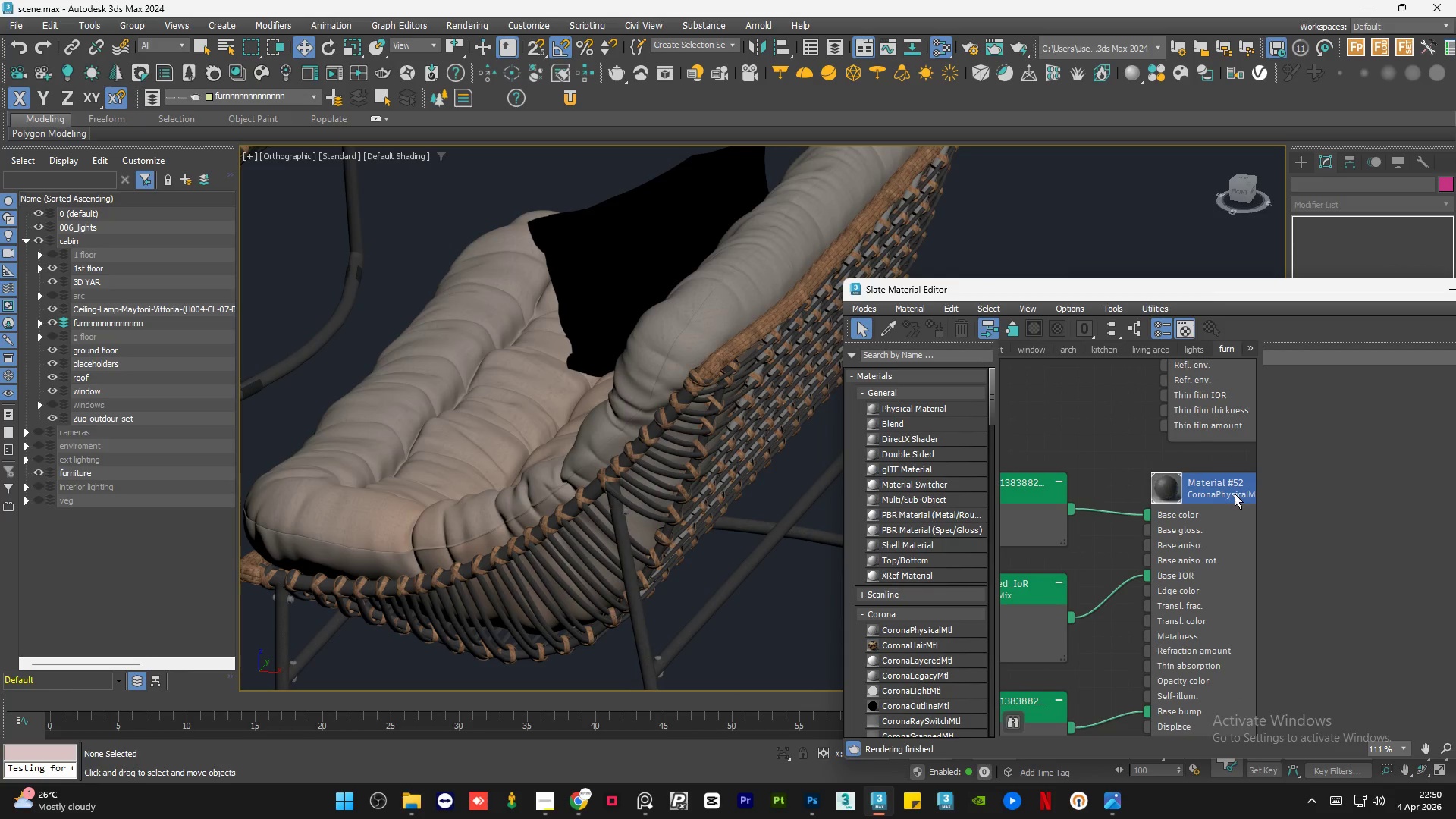 
left_click([883, 329])
 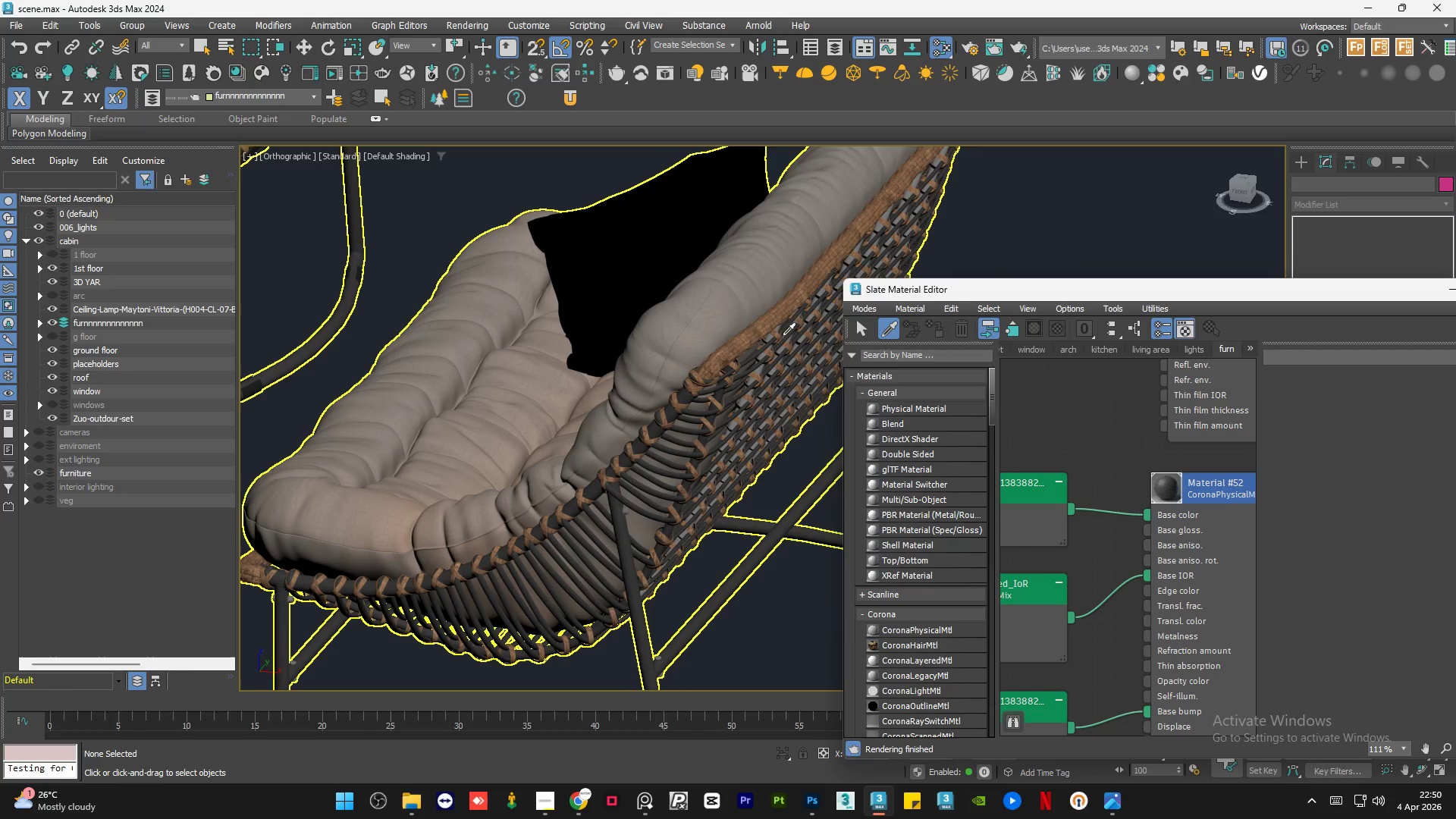 
left_click([731, 496])
 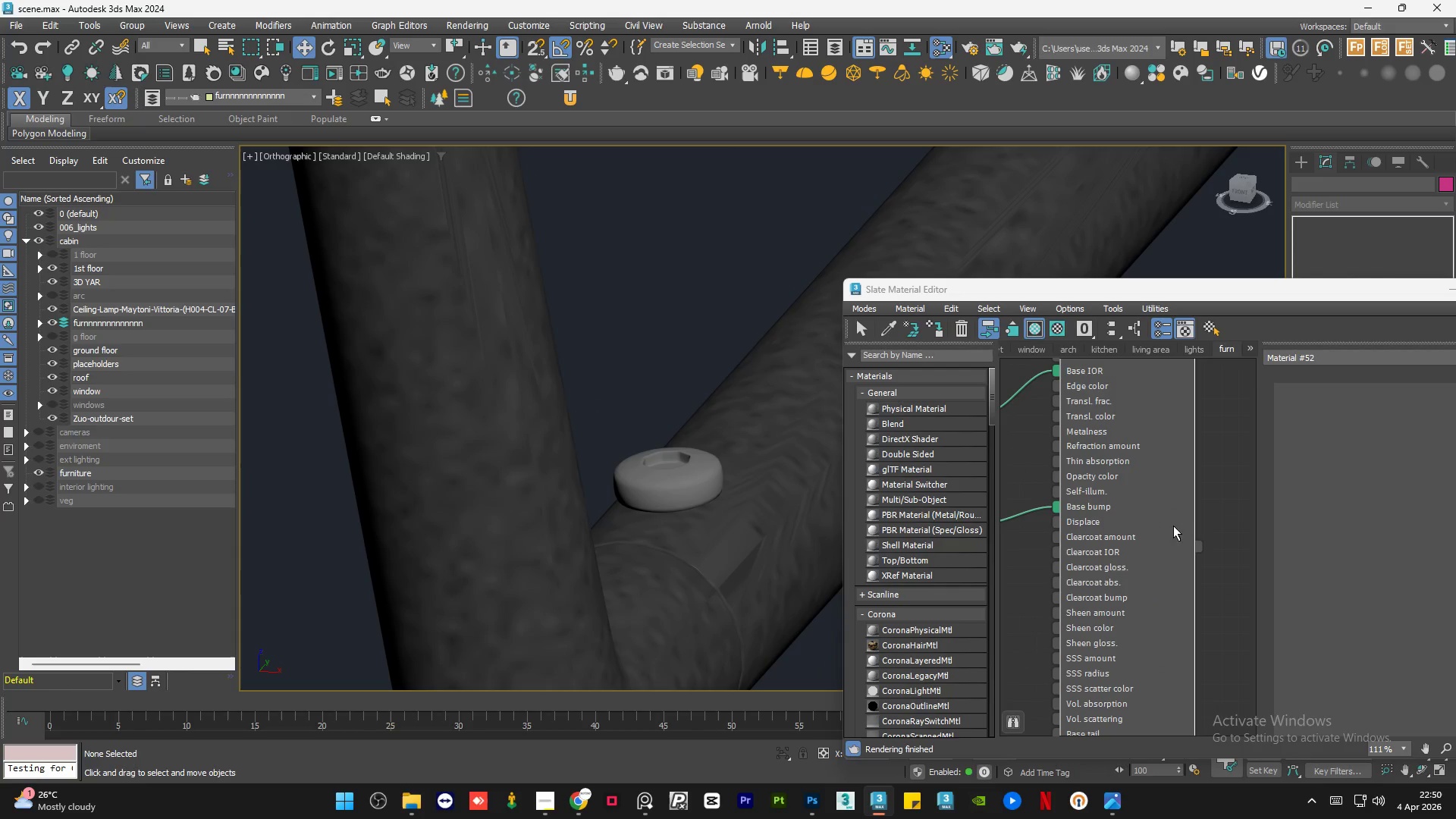 
scroll: coordinate [1178, 572], scroll_direction: up, amount: 4.0
 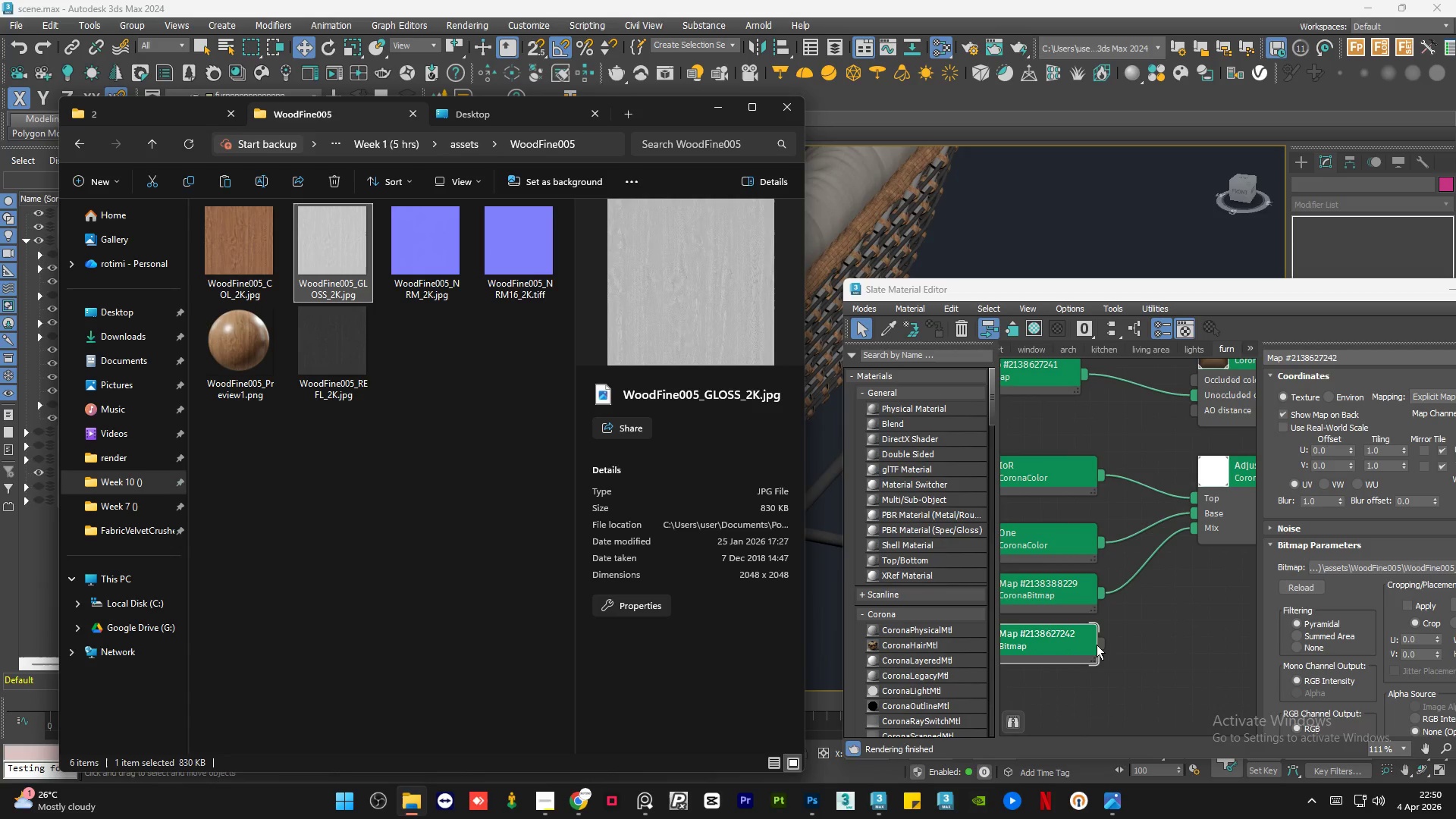 
left_click([1153, 572])
 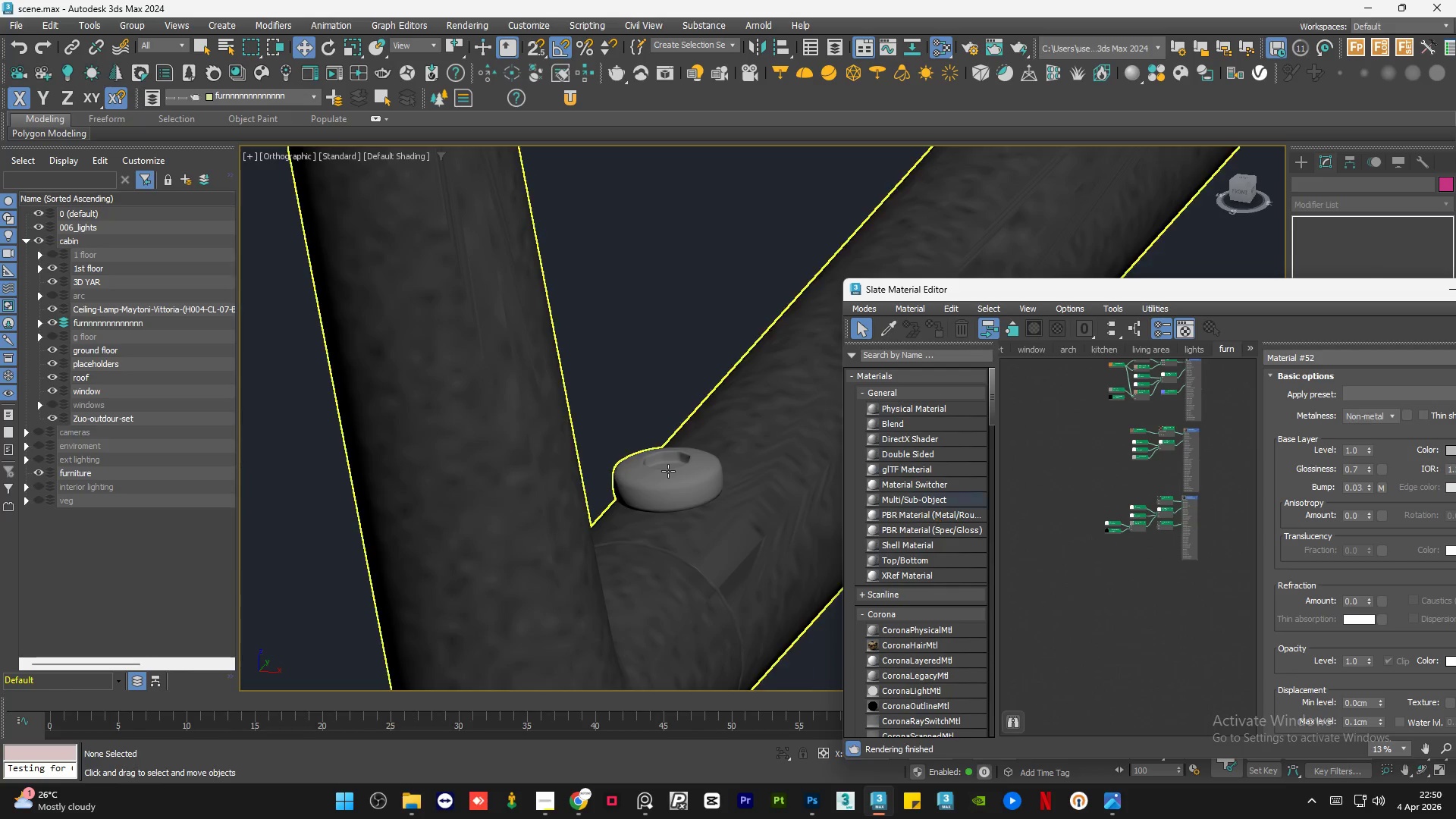 
scroll: coordinate [1112, 503], scroll_direction: down, amount: 8.0
 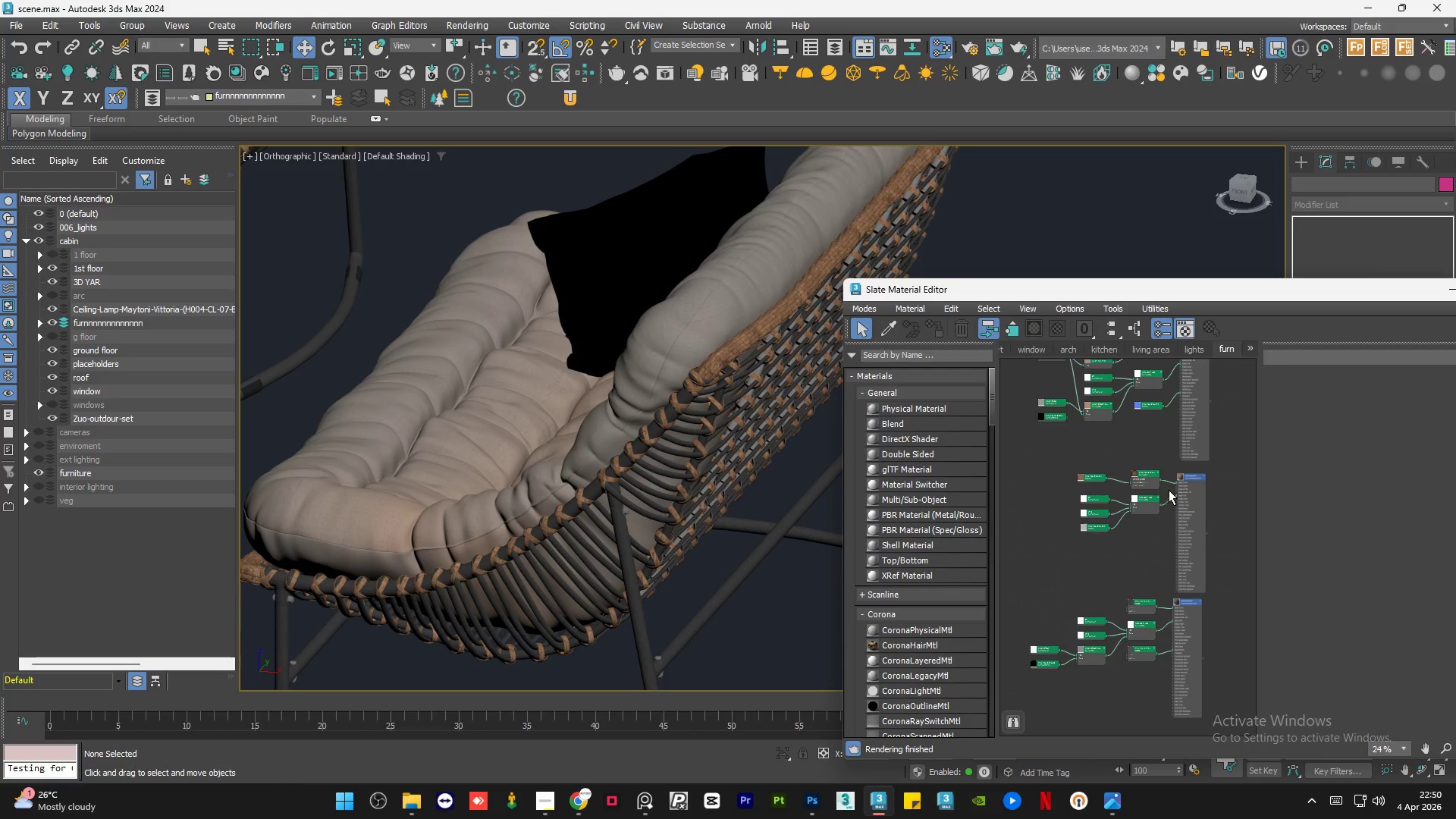 
scroll: coordinate [1062, 573], scroll_direction: up, amount: 7.0
 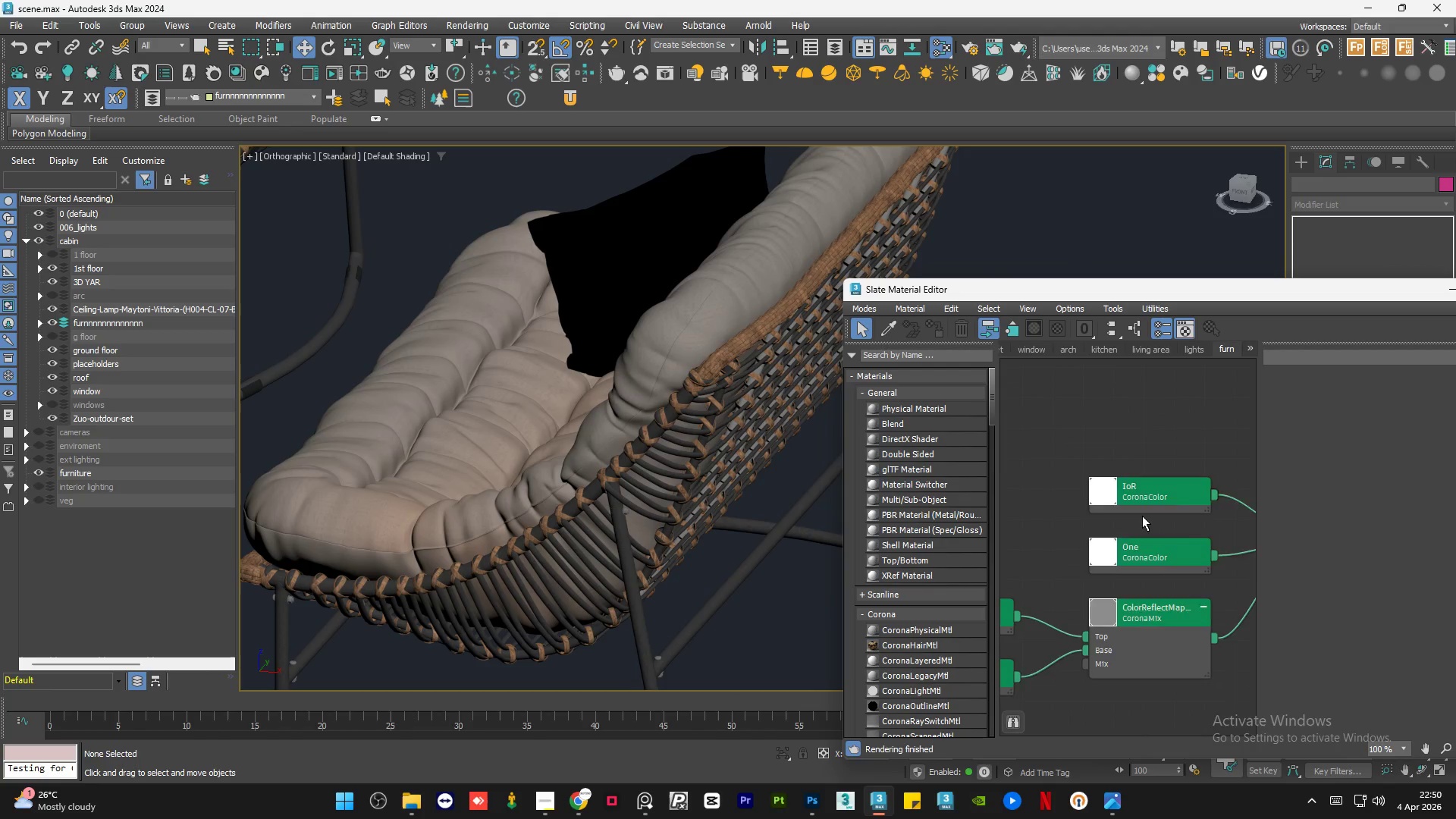 
scroll: coordinate [1142, 516], scroll_direction: down, amount: 7.0
 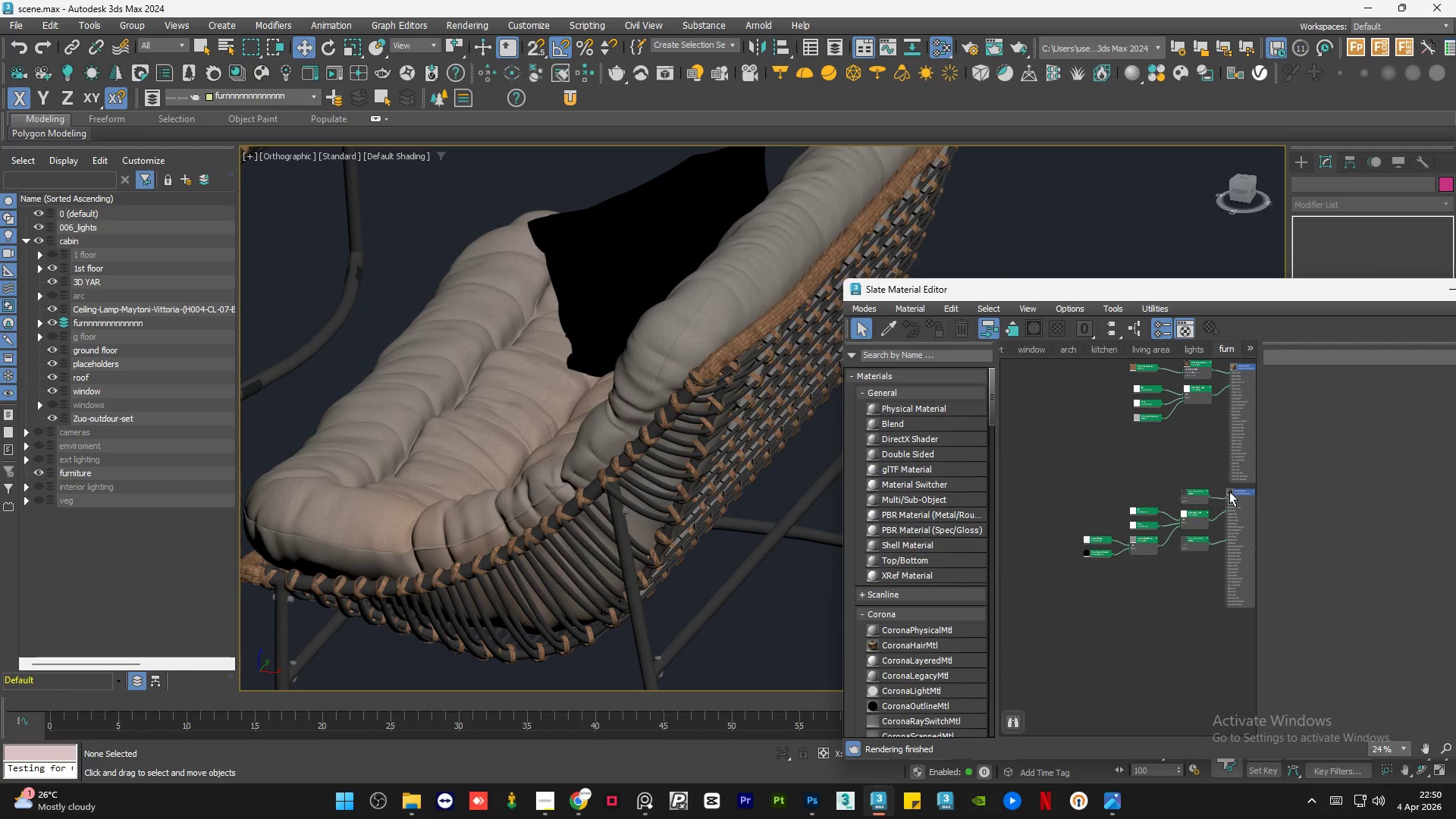 
scroll: coordinate [1246, 494], scroll_direction: up, amount: 8.0
 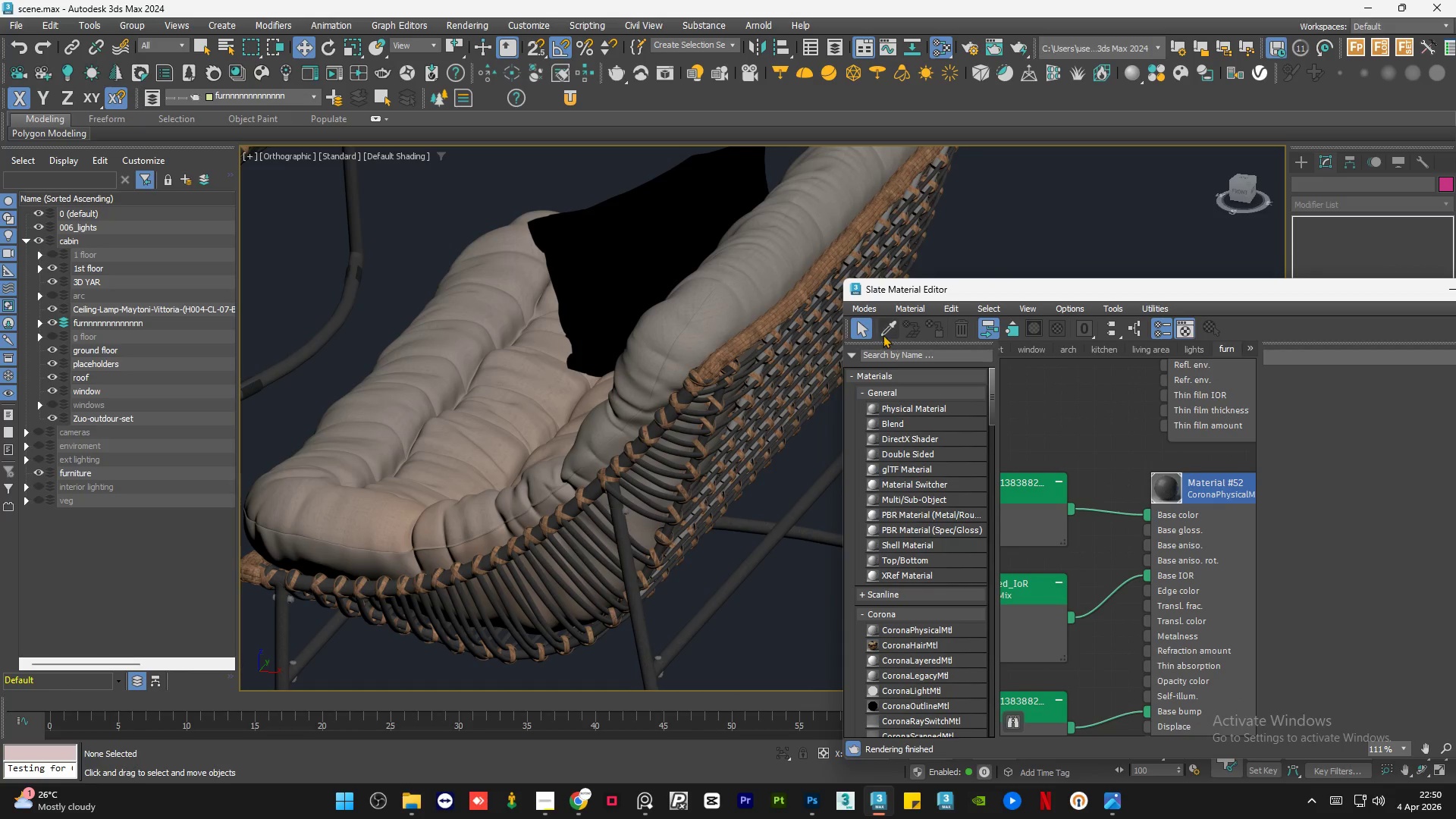 
wait(9.94)
 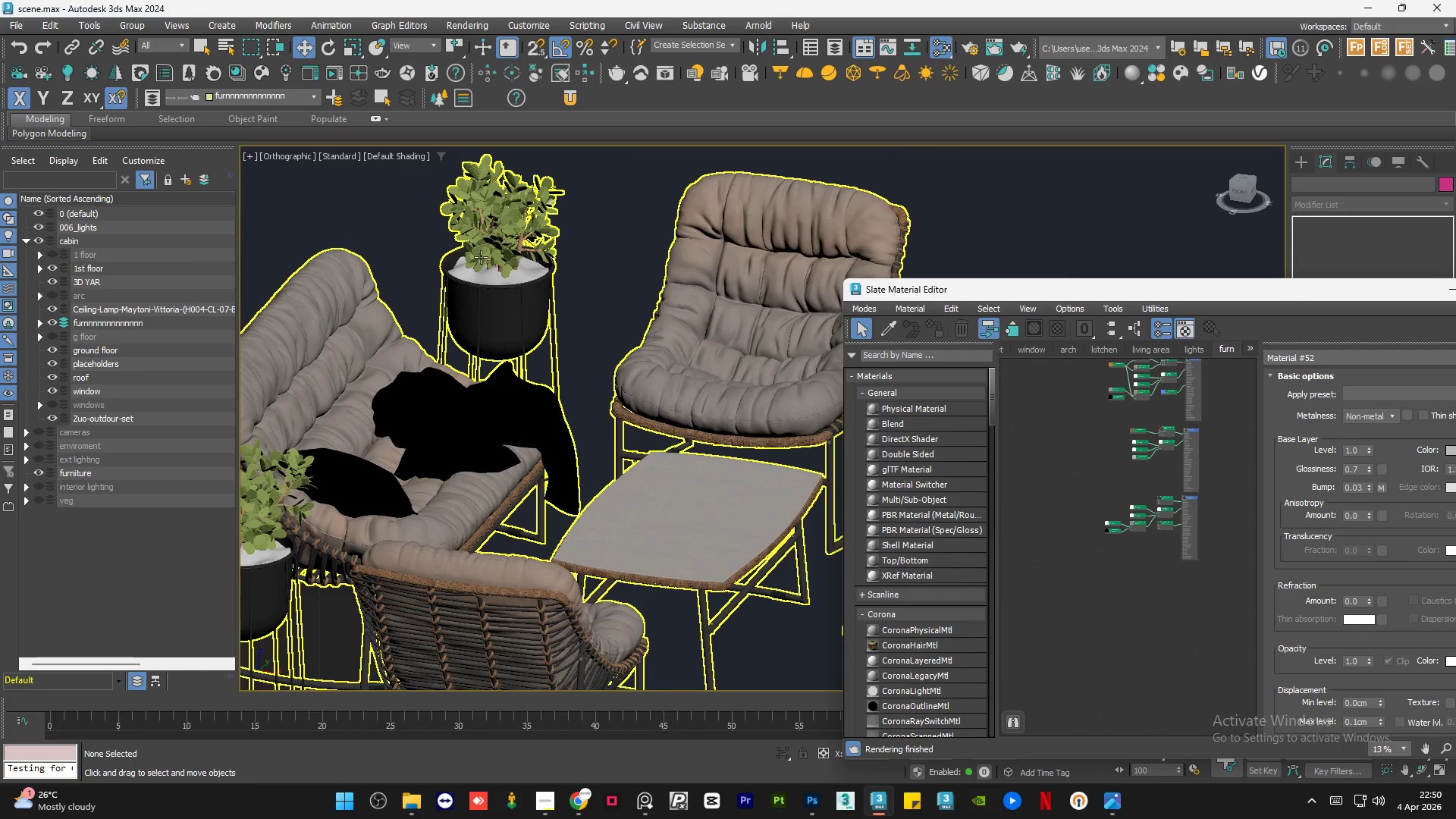 
left_click([541, 814])
 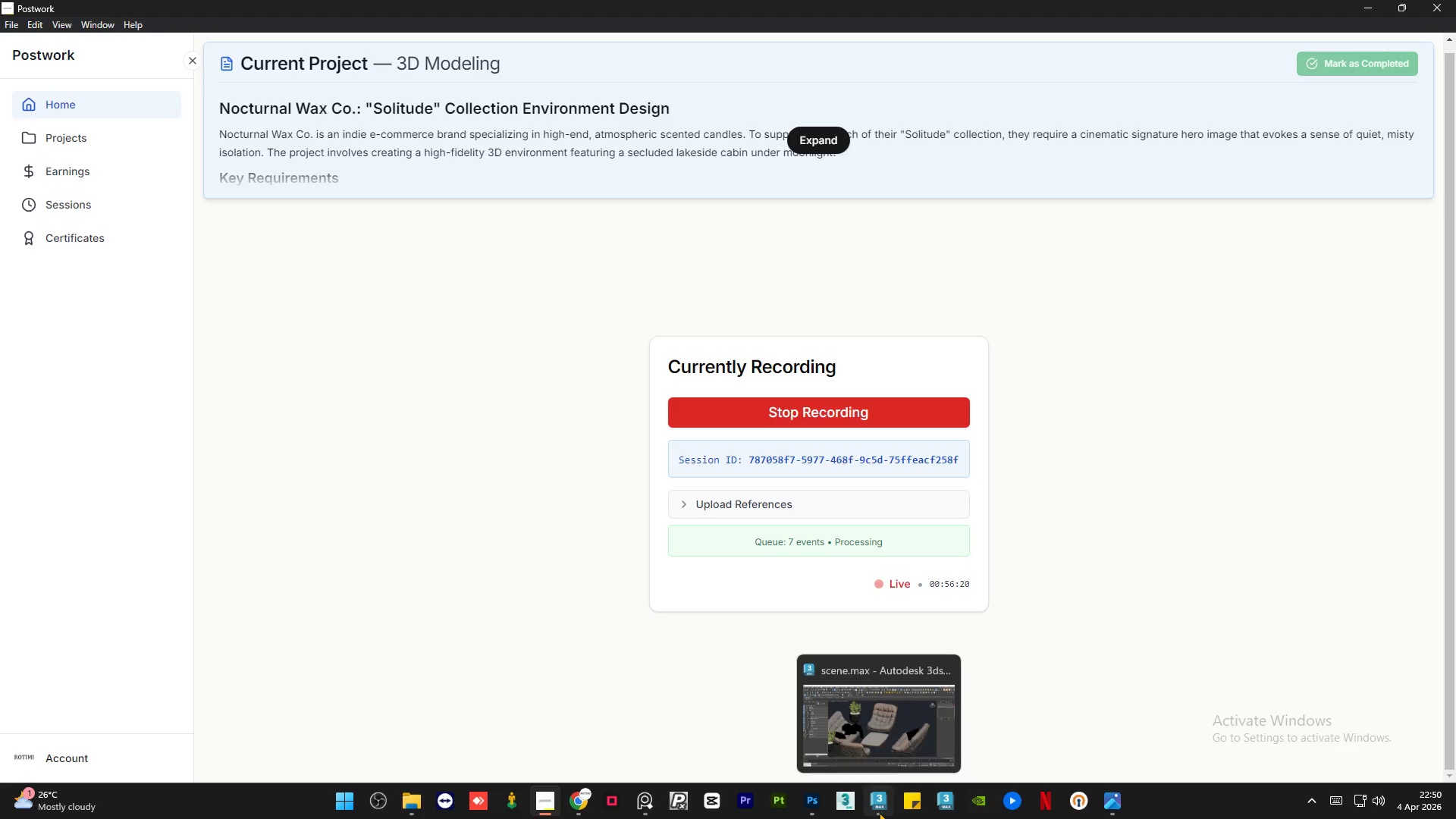 
scroll: coordinate [736, 410], scroll_direction: down, amount: 3.0
 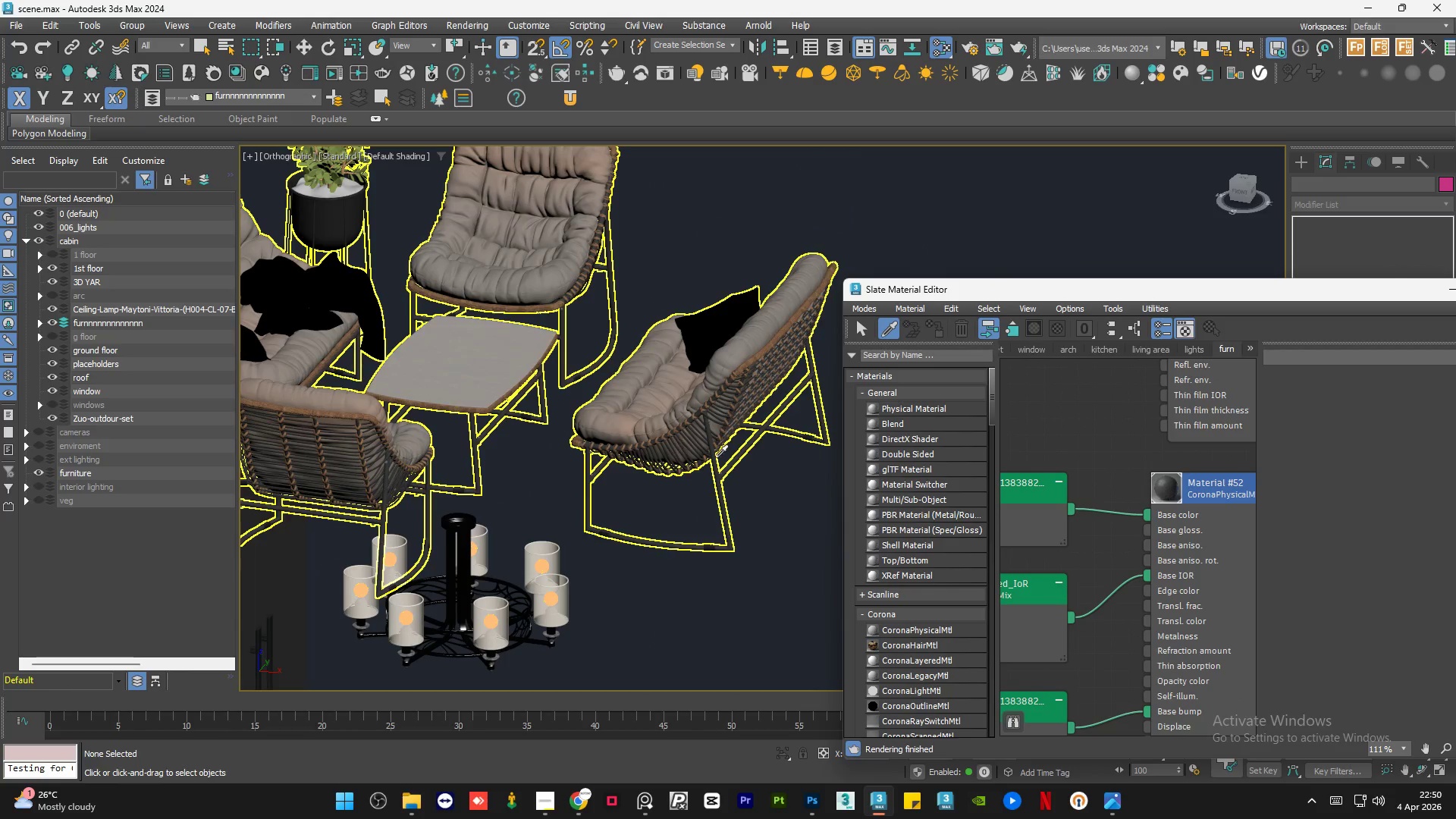 
scroll: coordinate [720, 475], scroll_direction: up, amount: 6.0